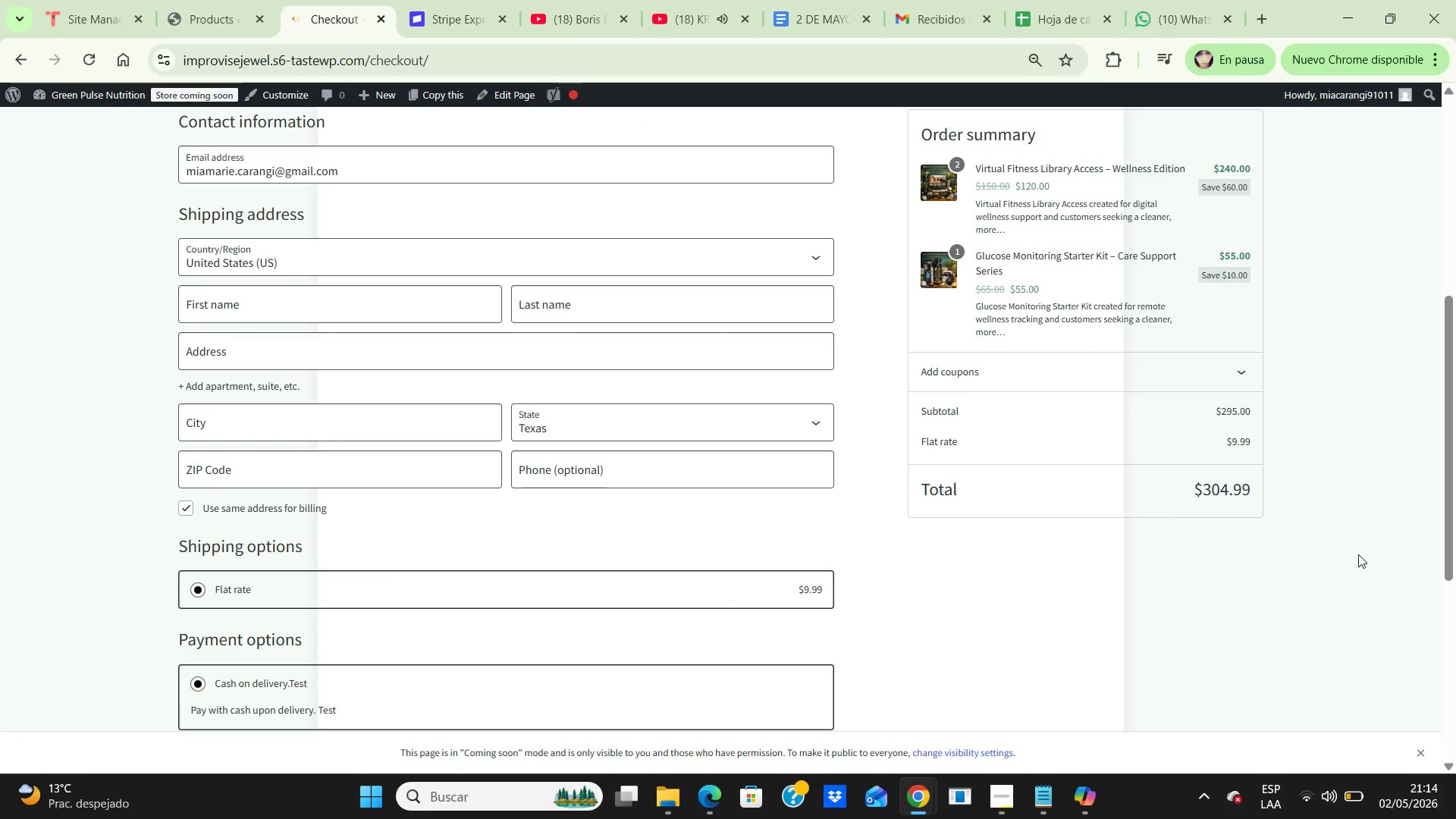 
key(Control+NumpadSubtract)
 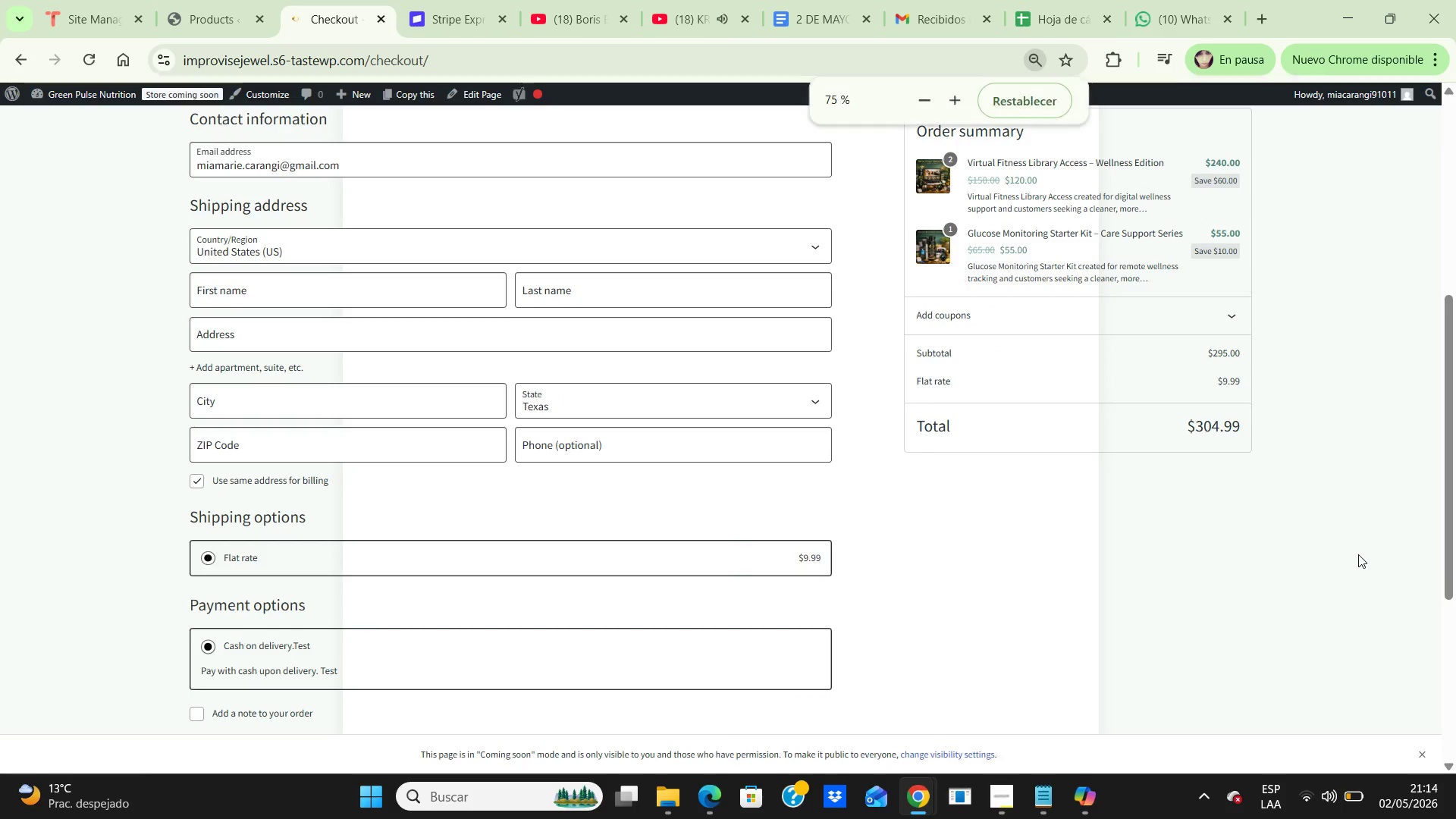 
key(Control+NumpadSubtract)
 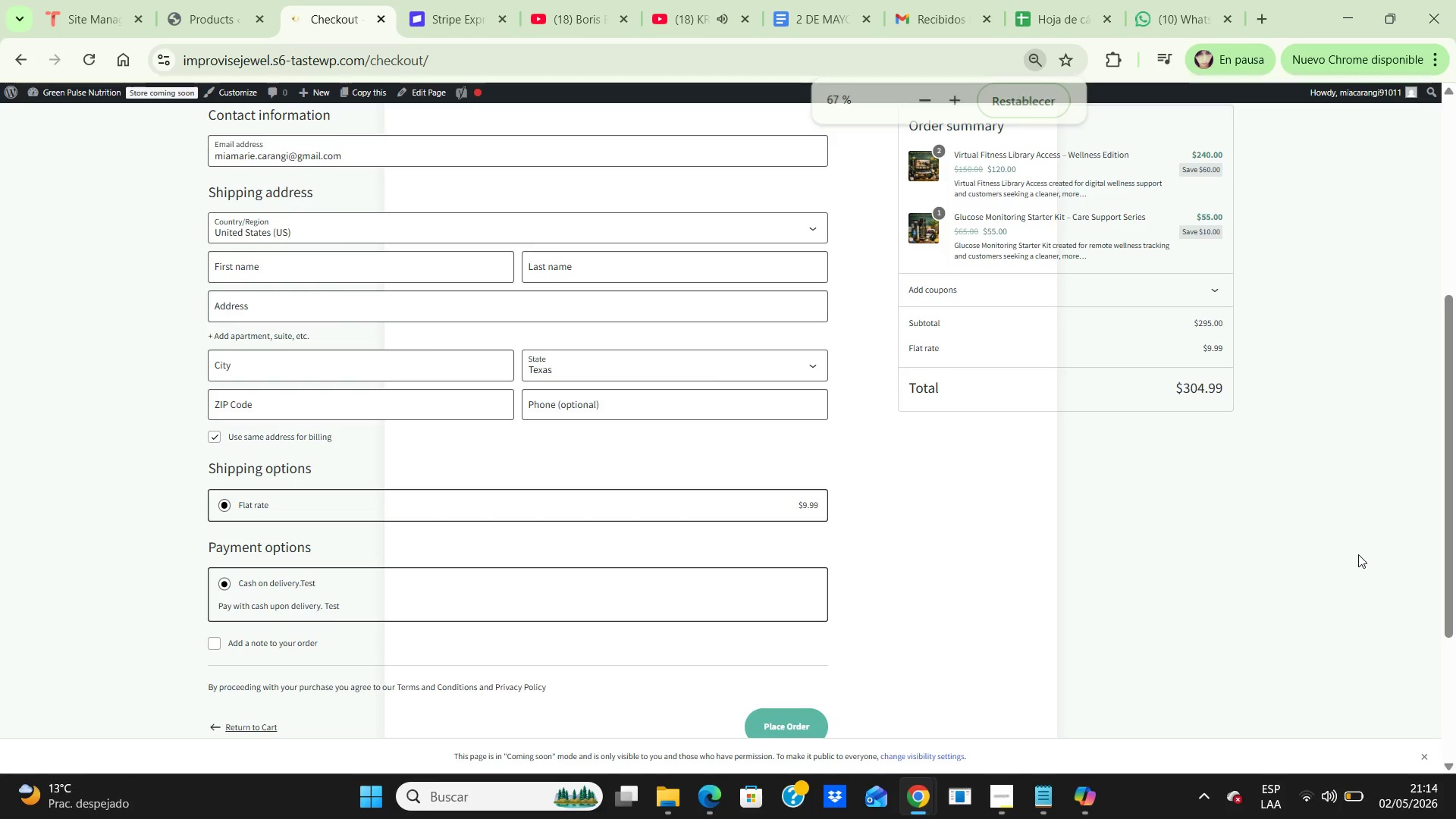 
key(Control+NumpadSubtract)
 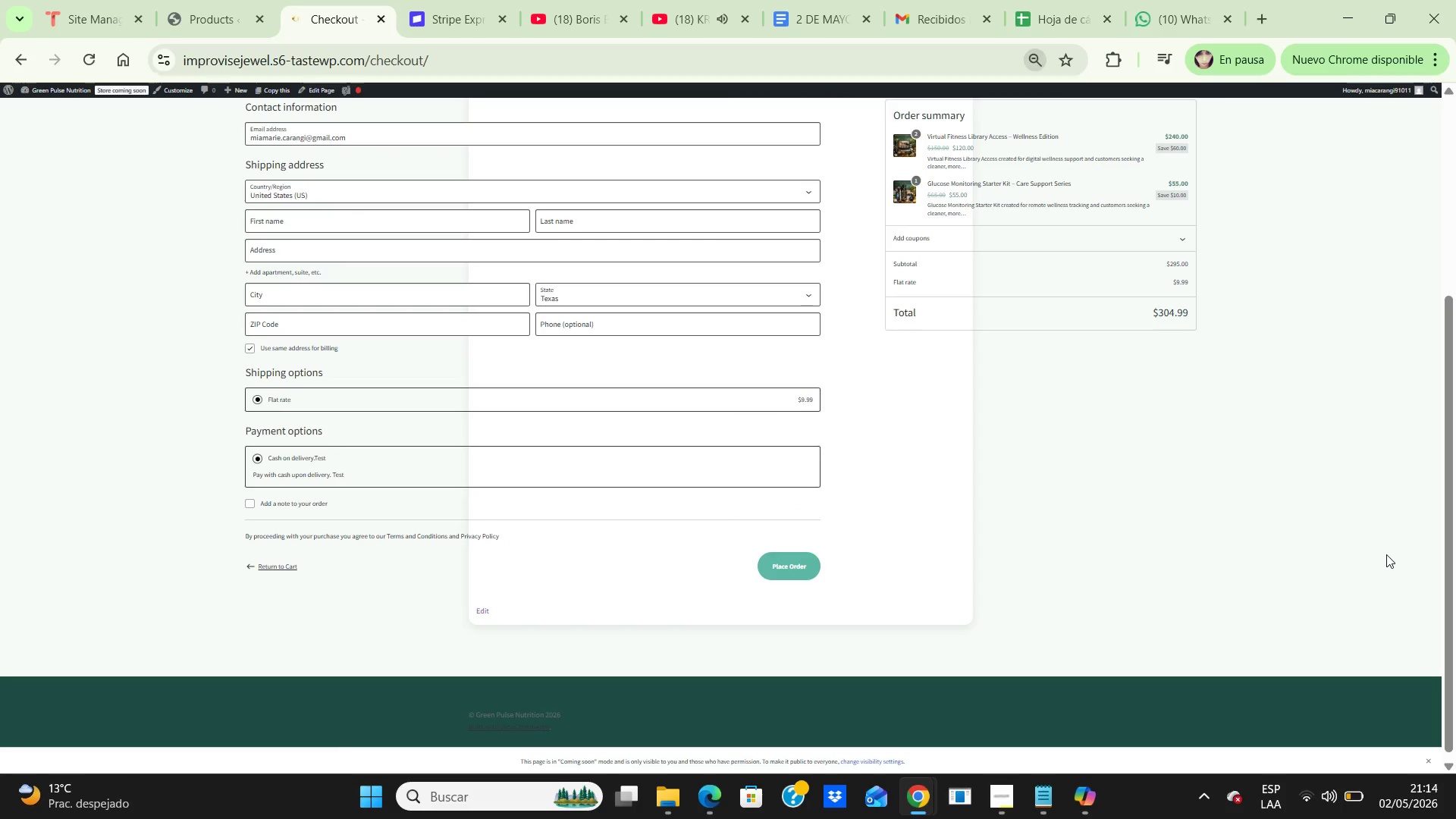 
scroll: coordinate [1389, 576], scroll_direction: up, amount: 2.0
 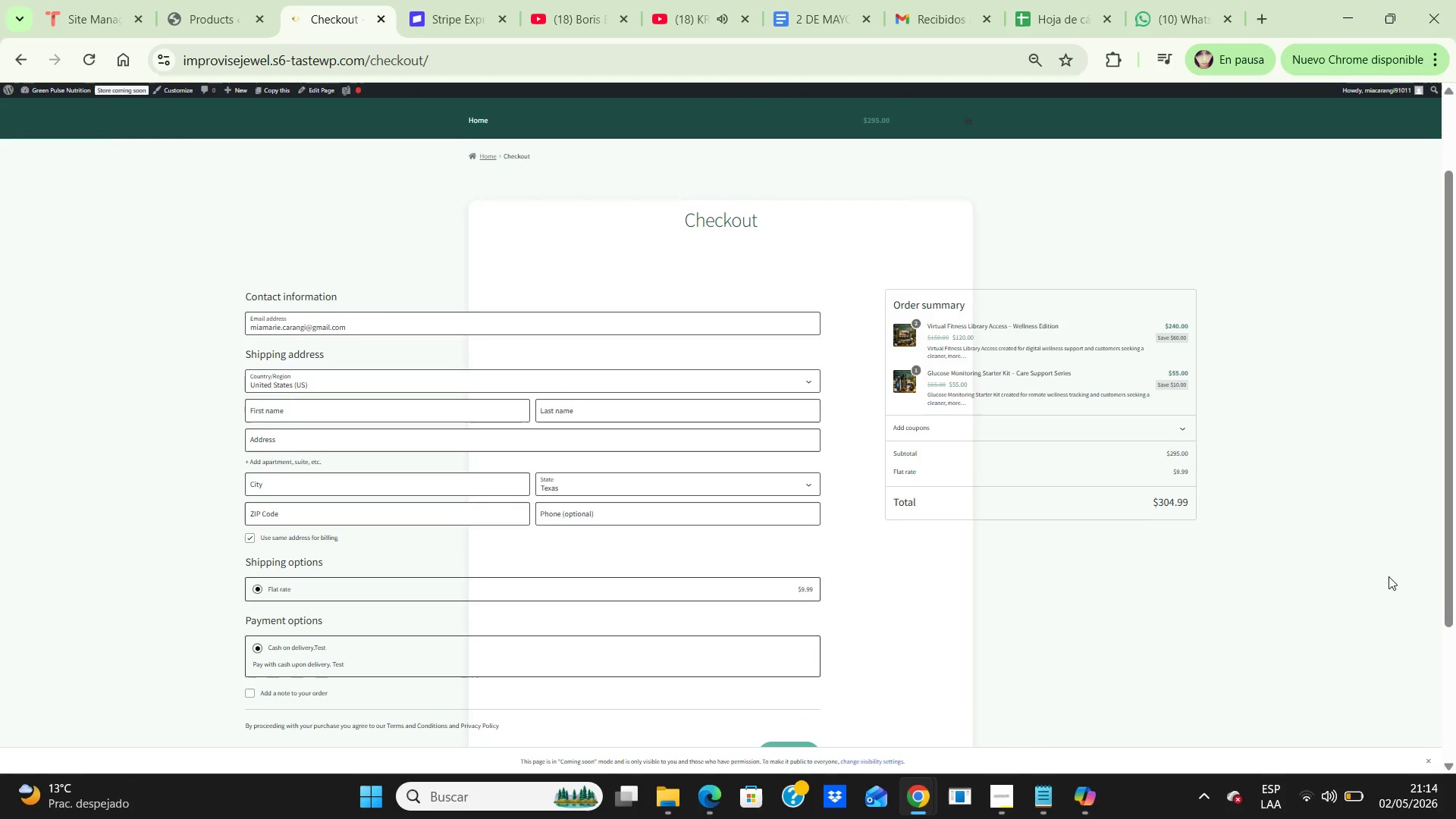 
scroll: coordinate [1389, 576], scroll_direction: down, amount: 1.0
 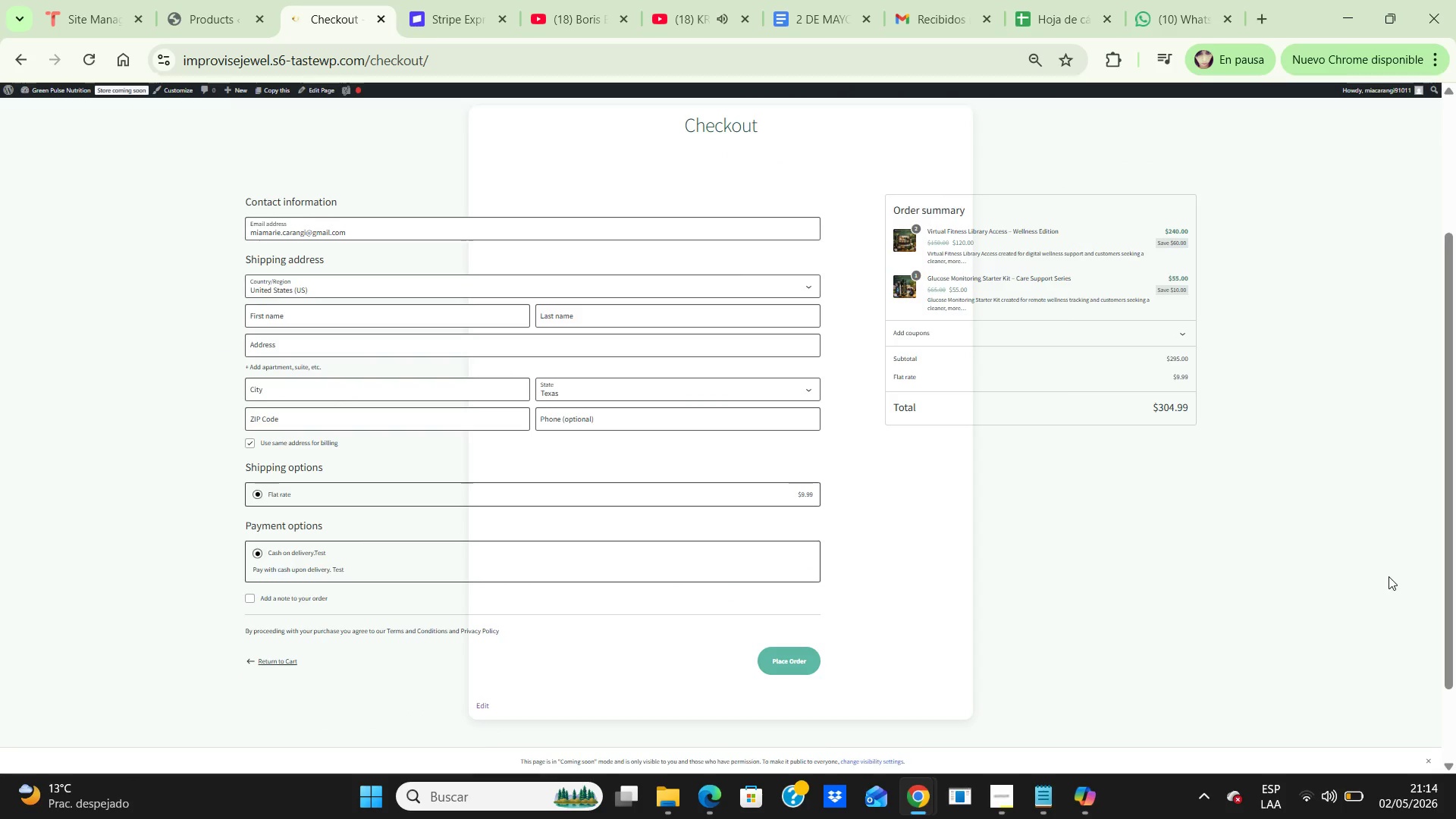 
wait(8.35)
 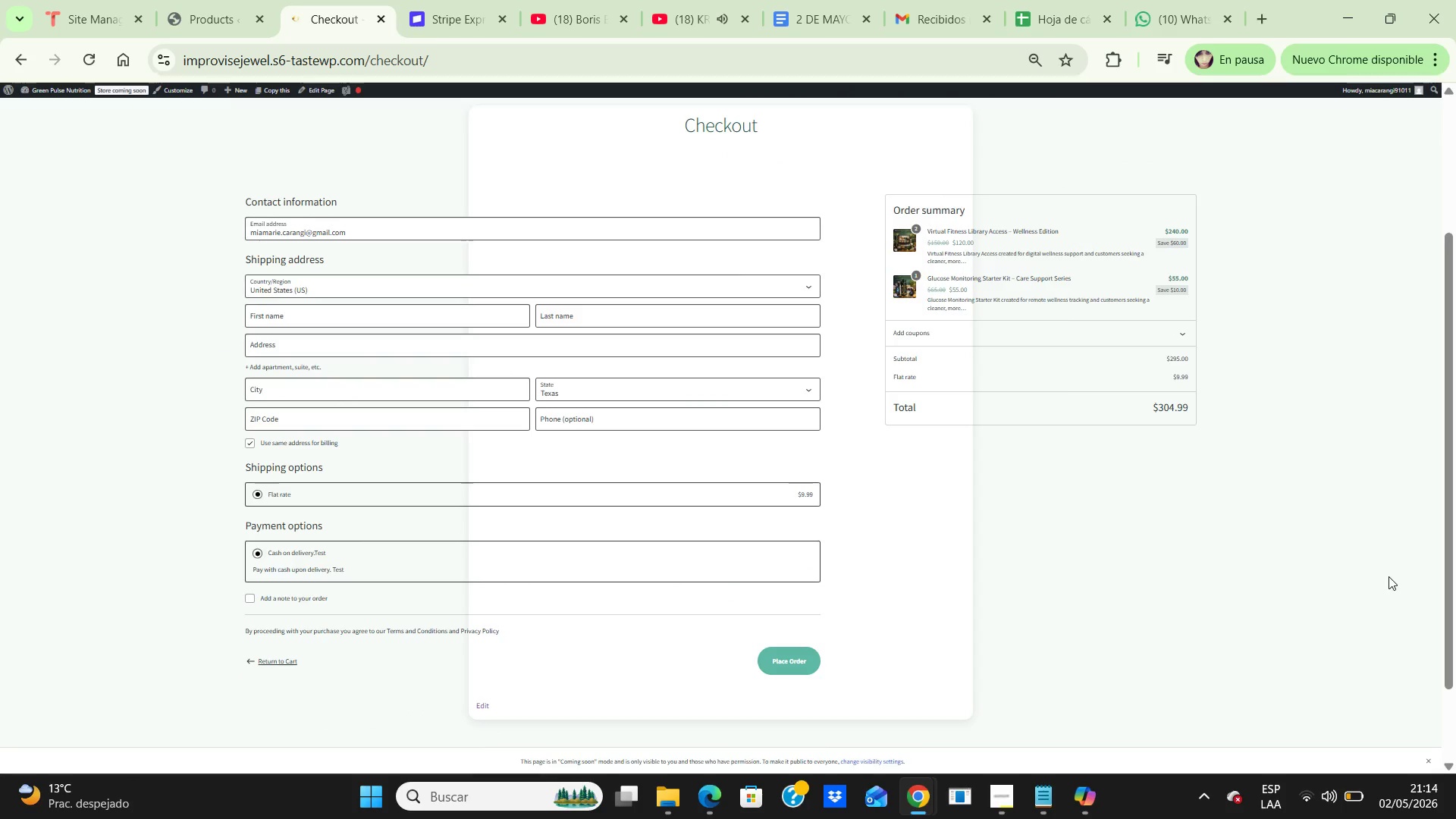 
left_click([513, 313])
 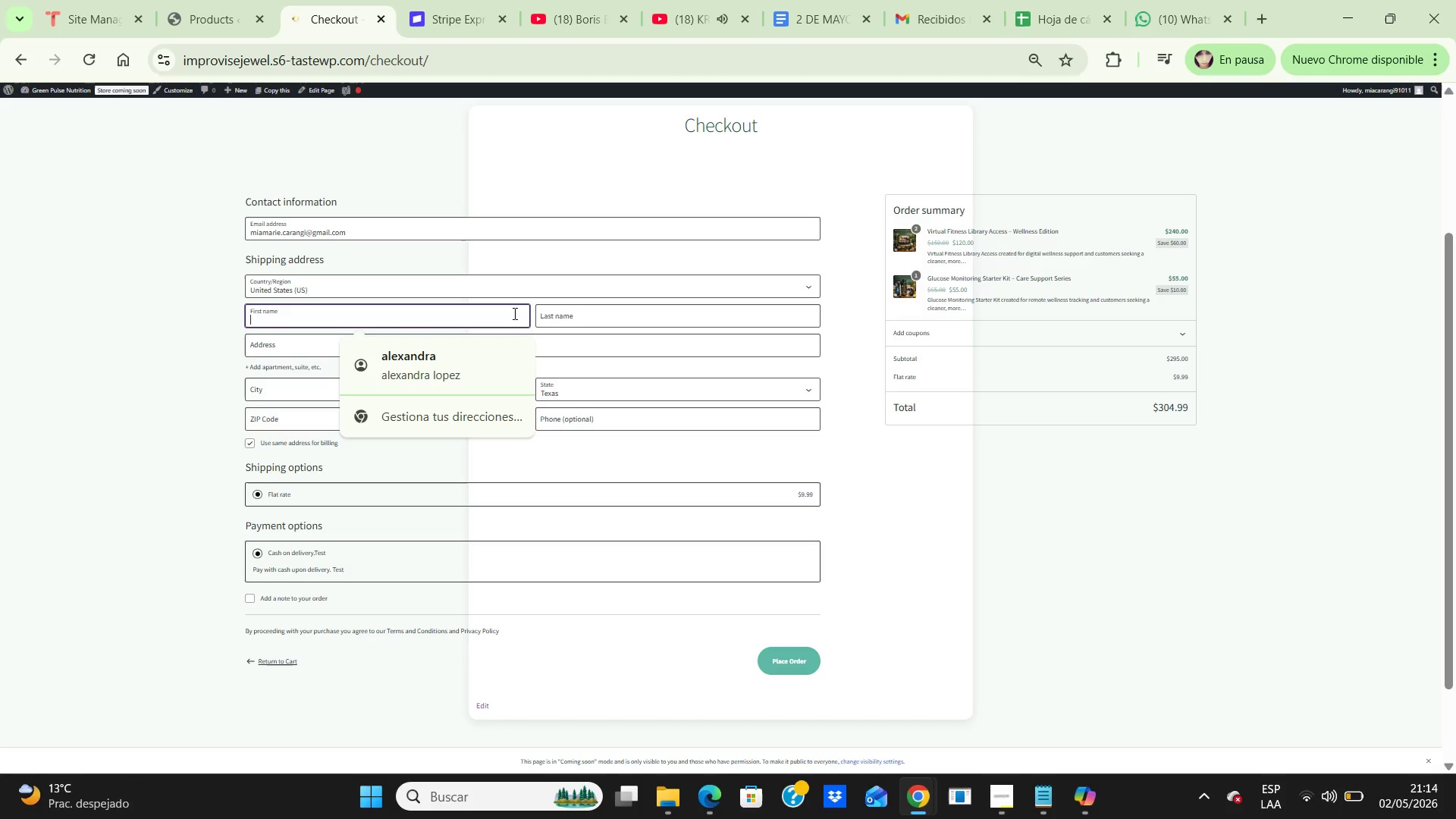 
type(mia)
 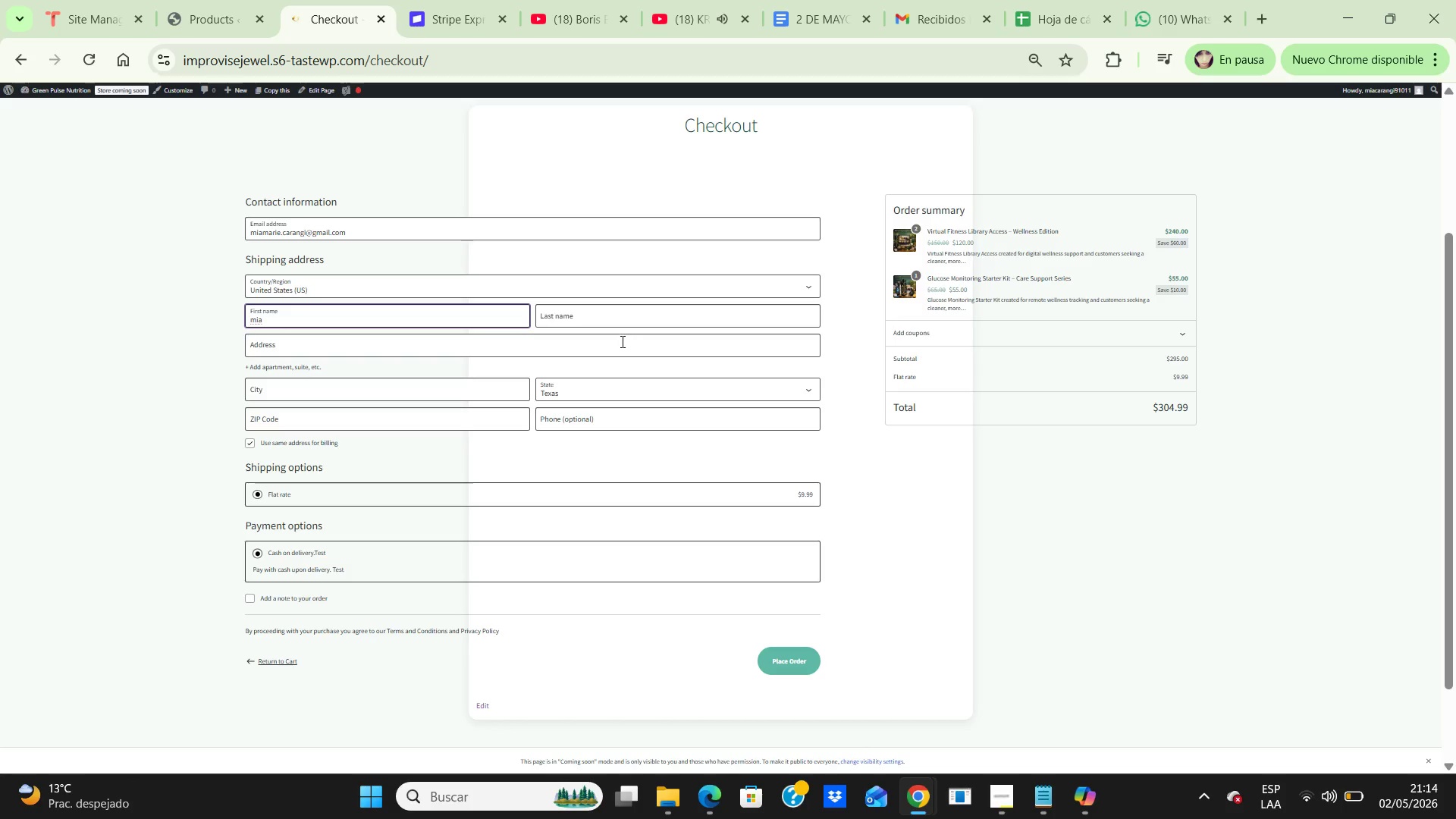 
left_click([639, 318])
 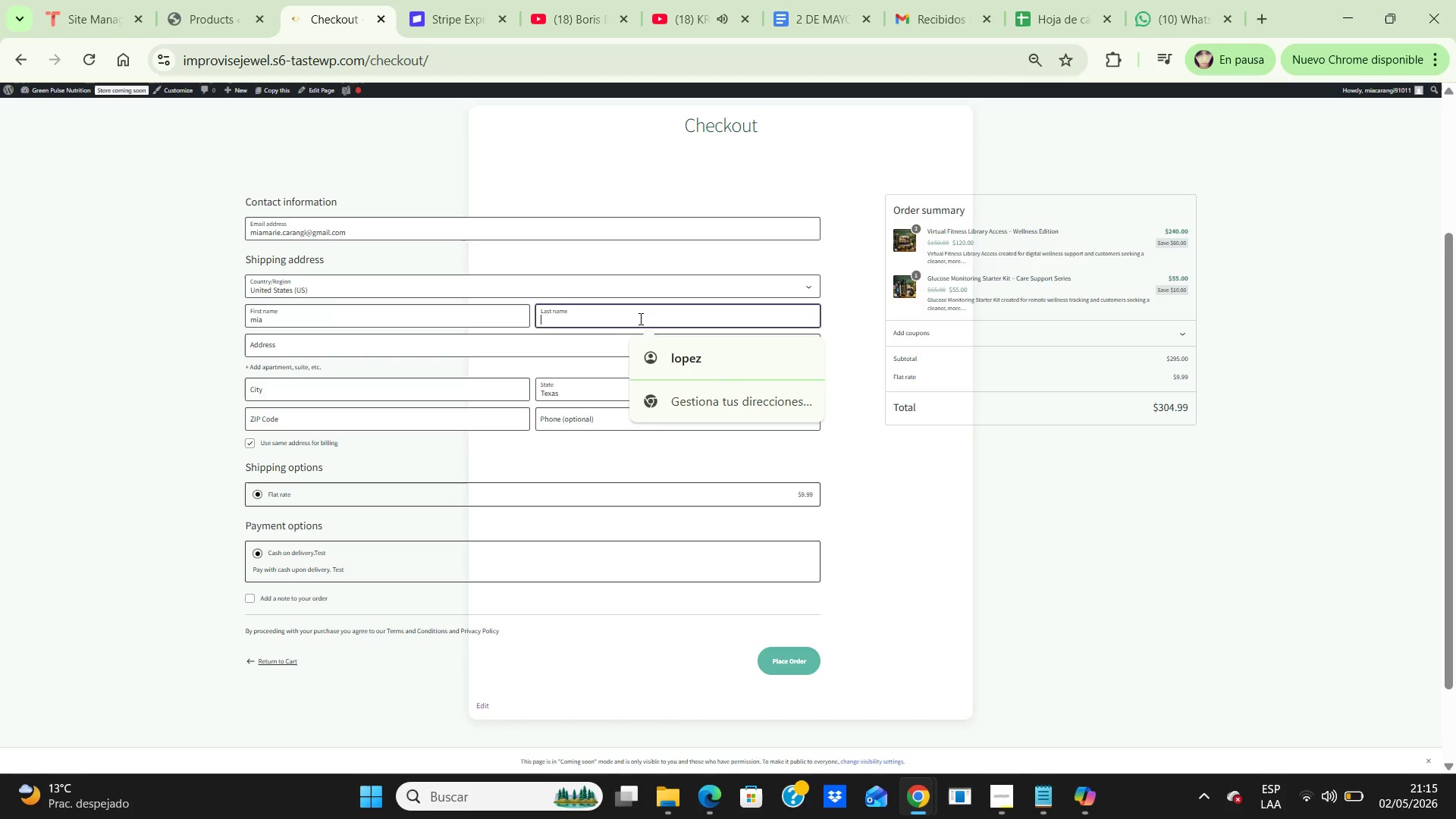 
type(Carangi)
 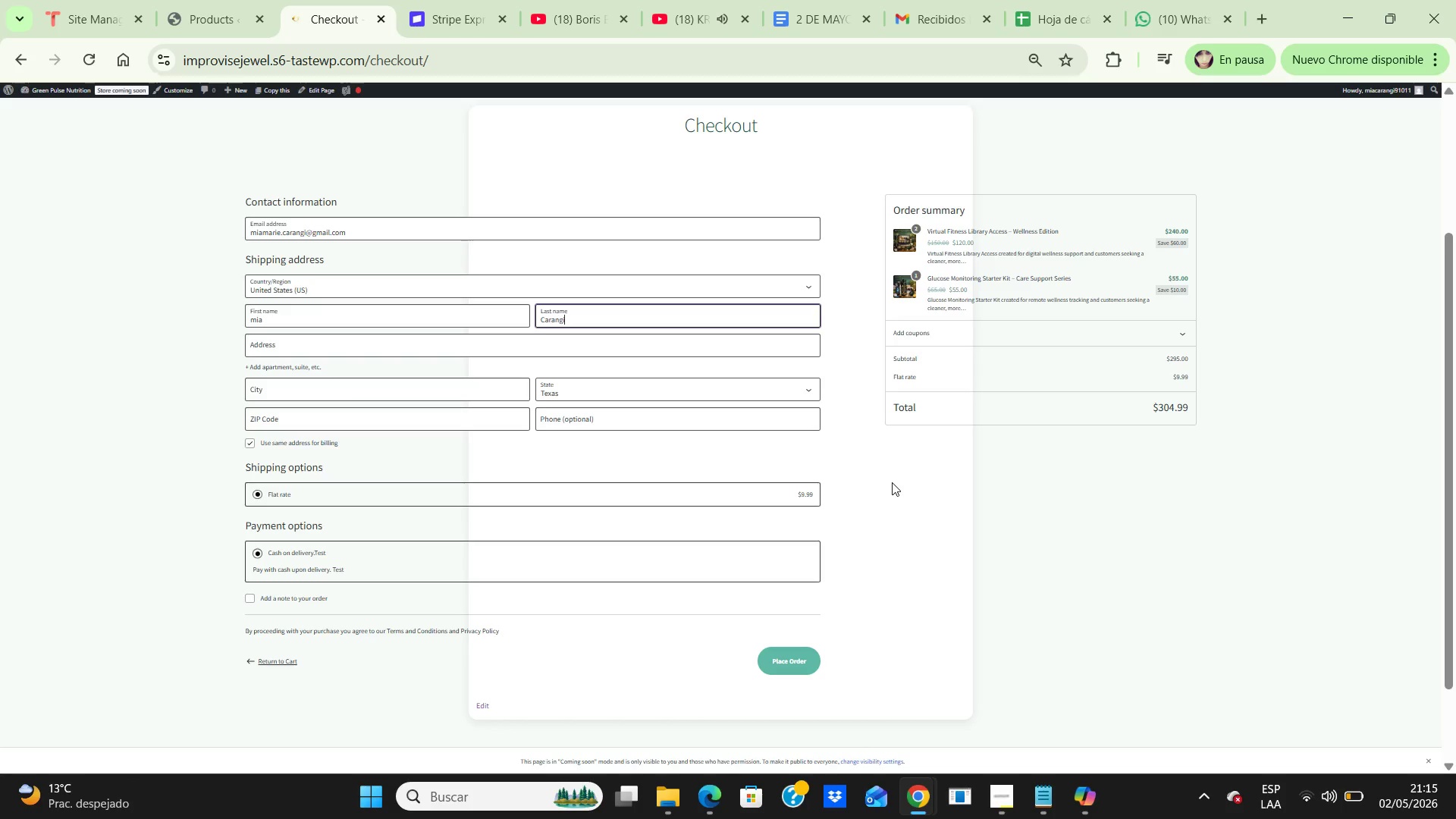 
key(PrintScreen)
 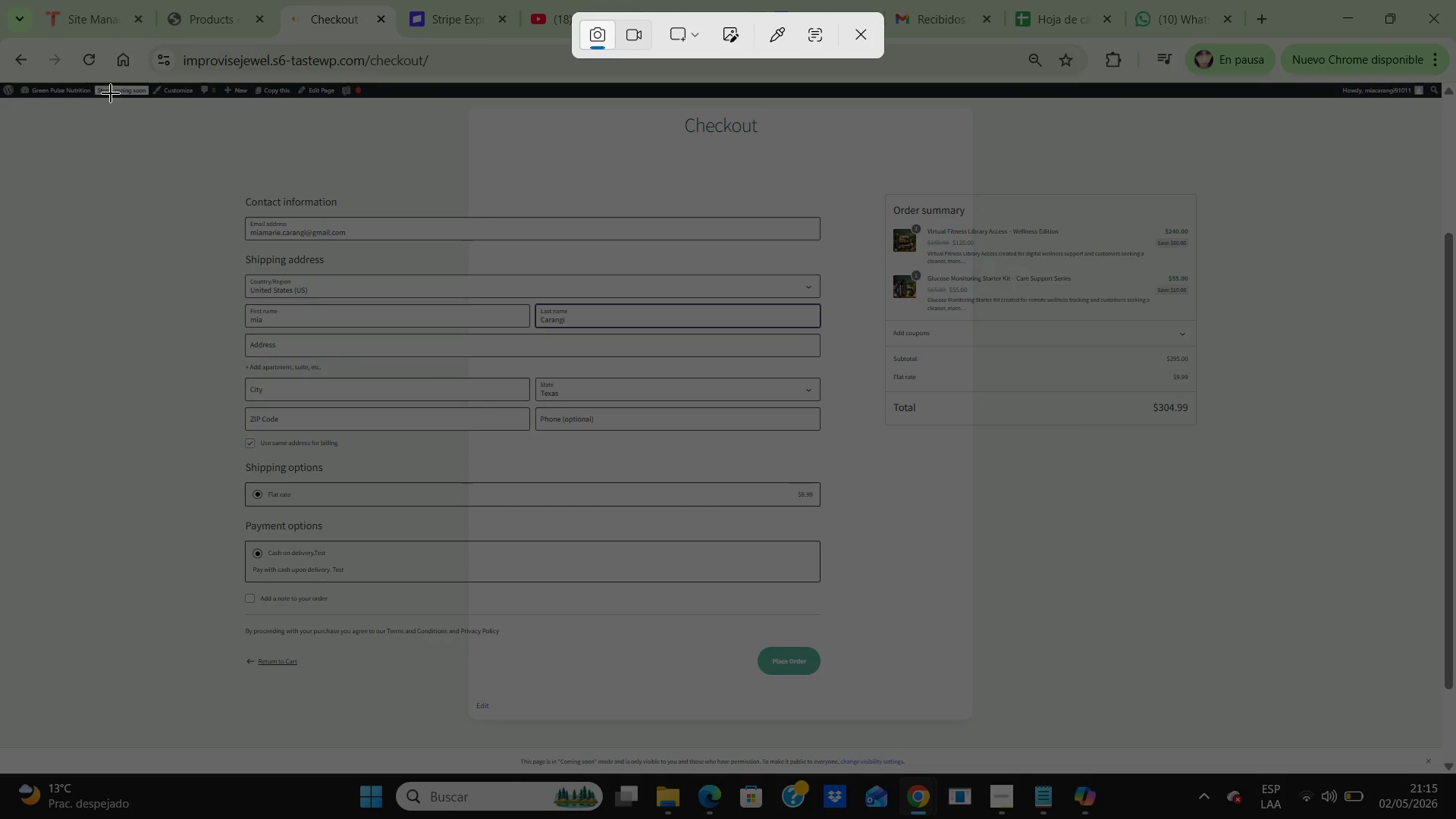 
left_click_drag(start_coordinate=[121, 96], to_coordinate=[1356, 789])
 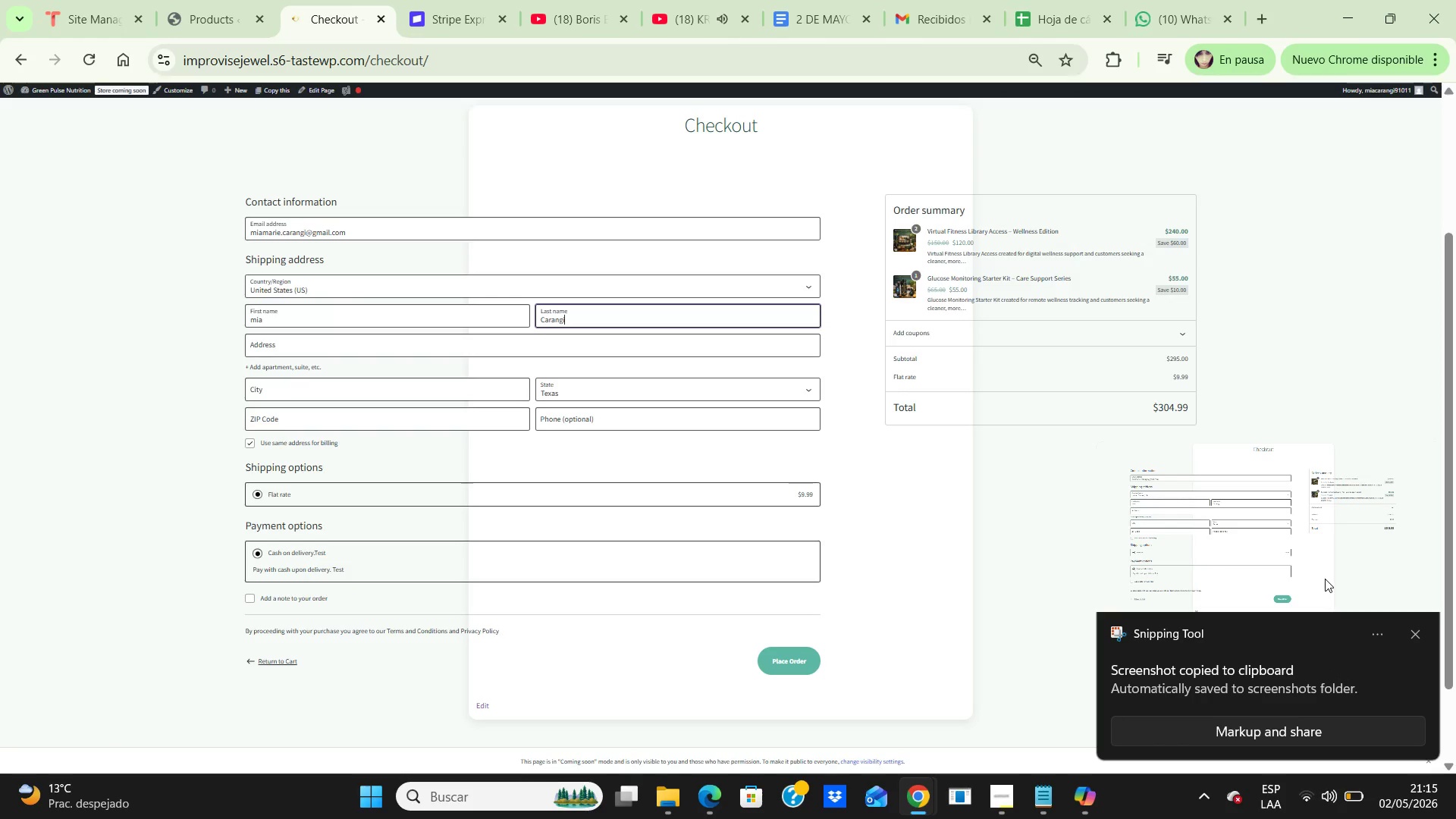 
wait(5.08)
 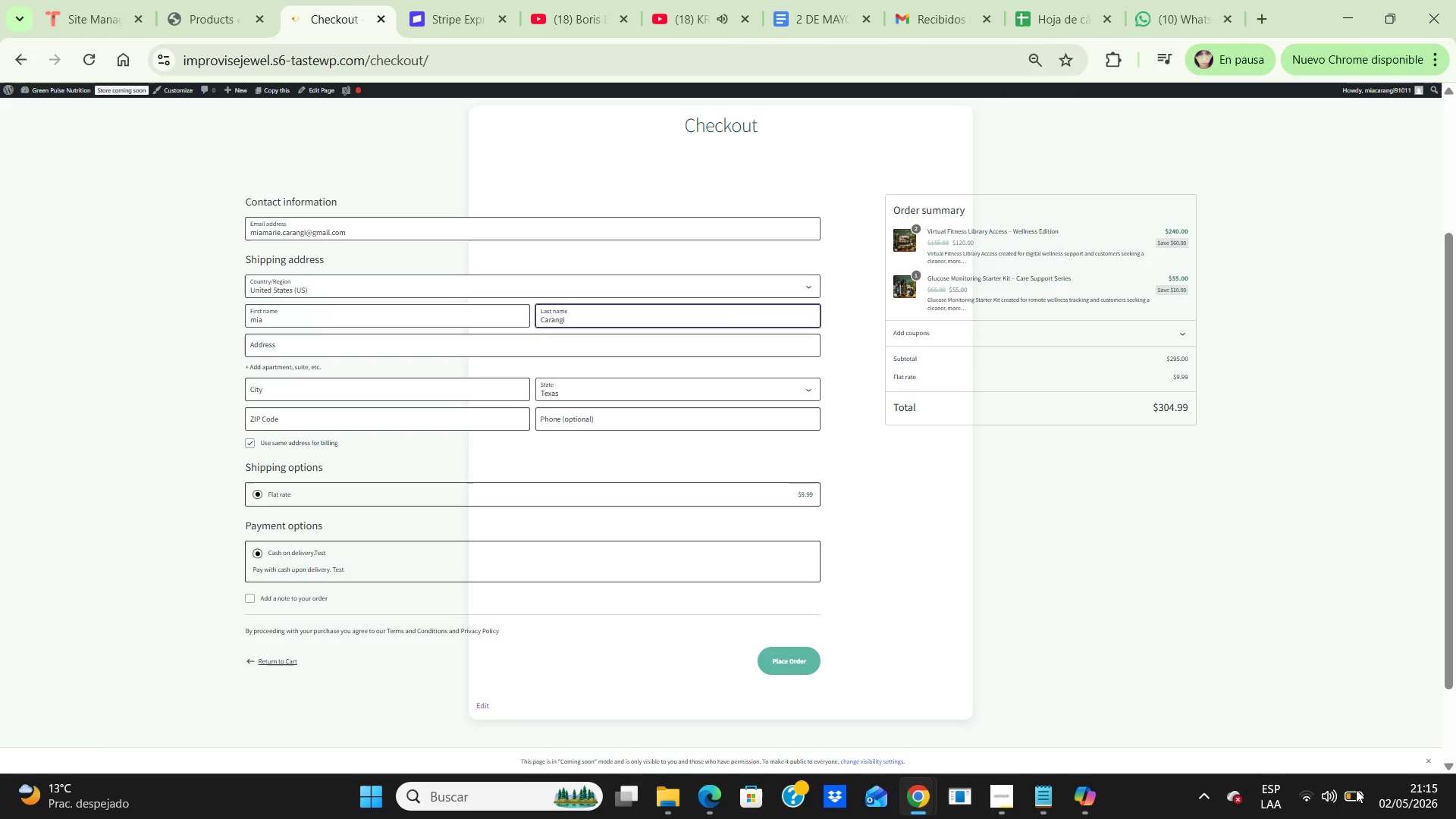 
double_click([1326, 541])
 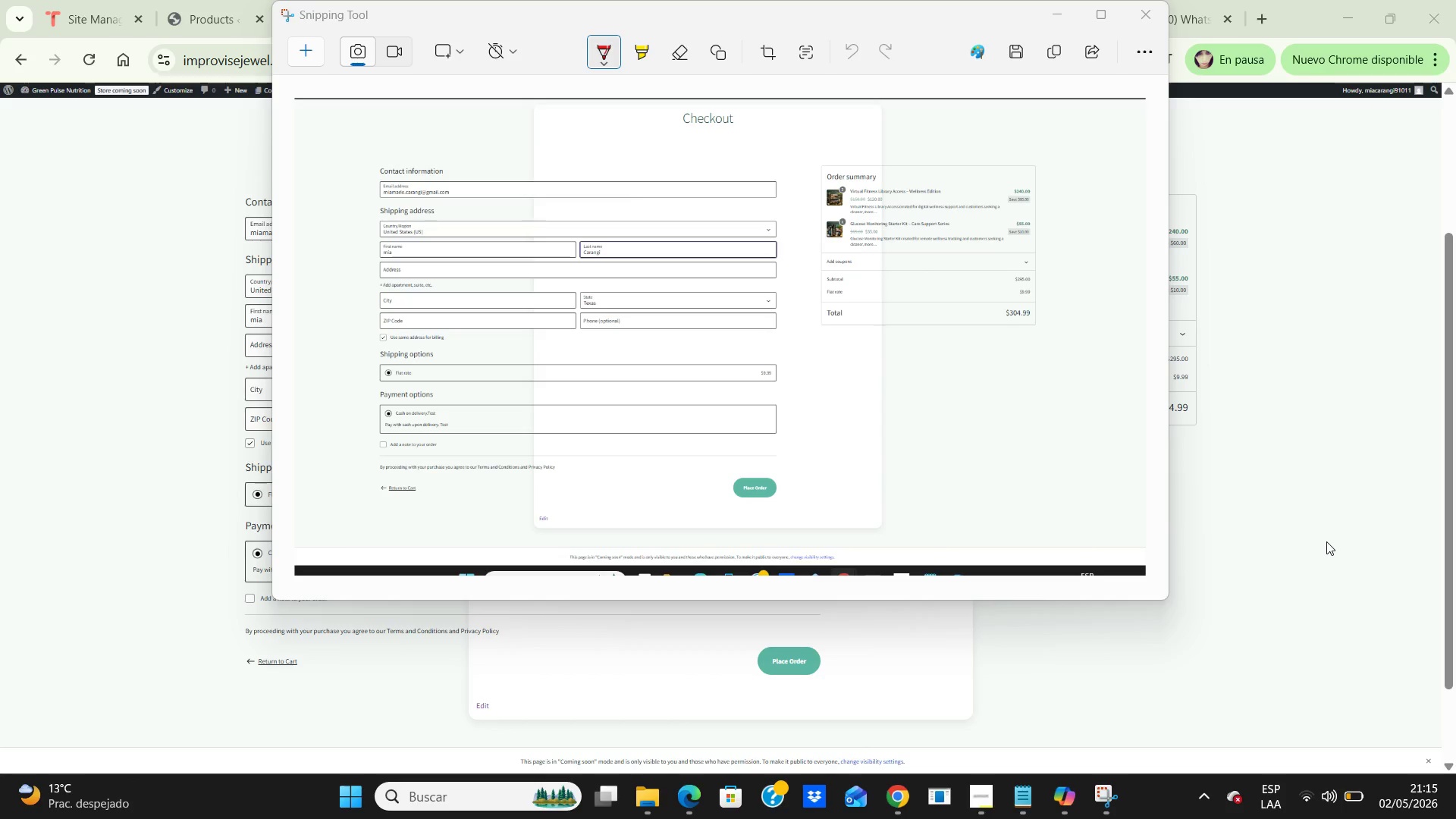 
wait(9.31)
 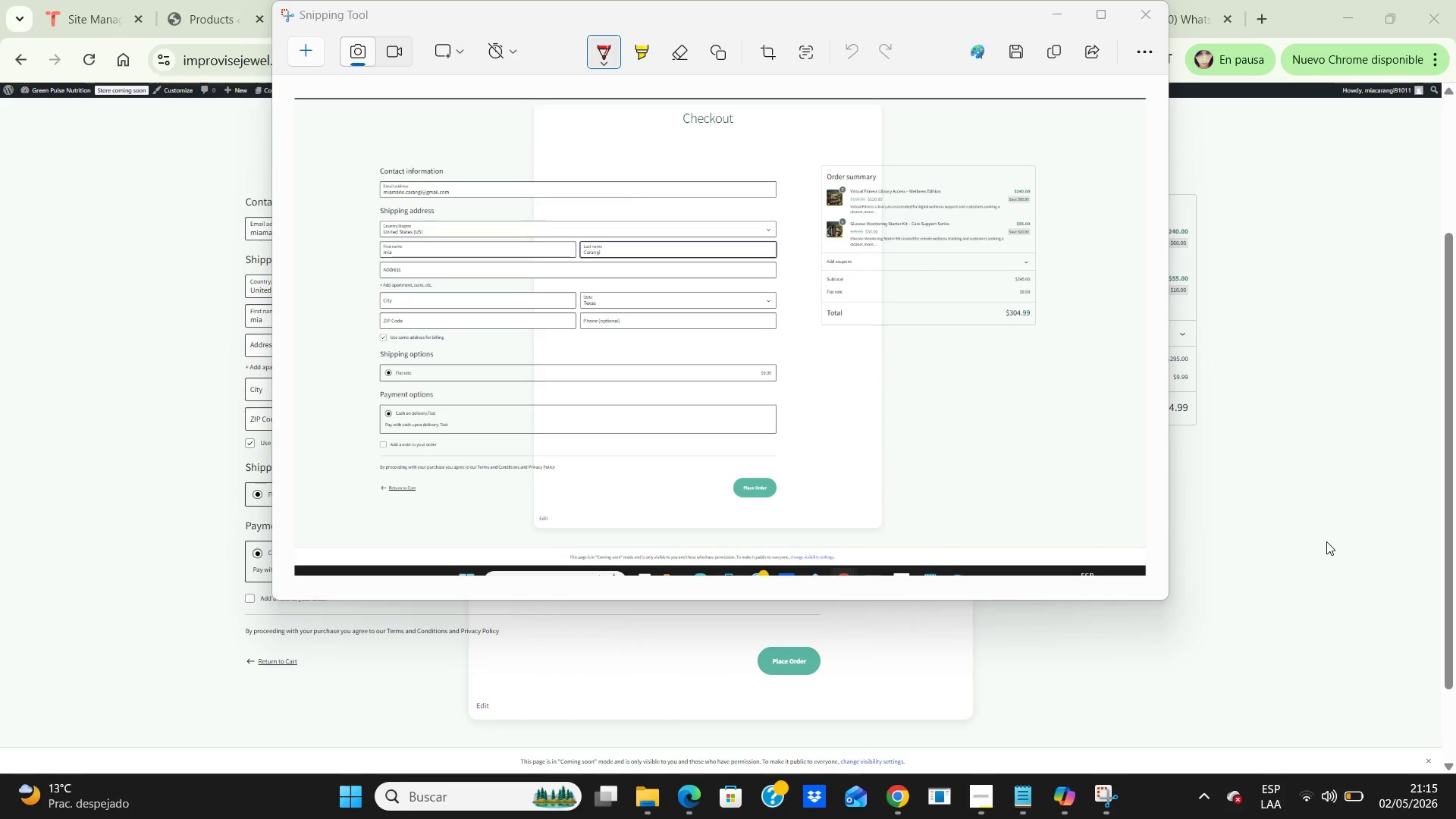 
left_click([1021, 43])
 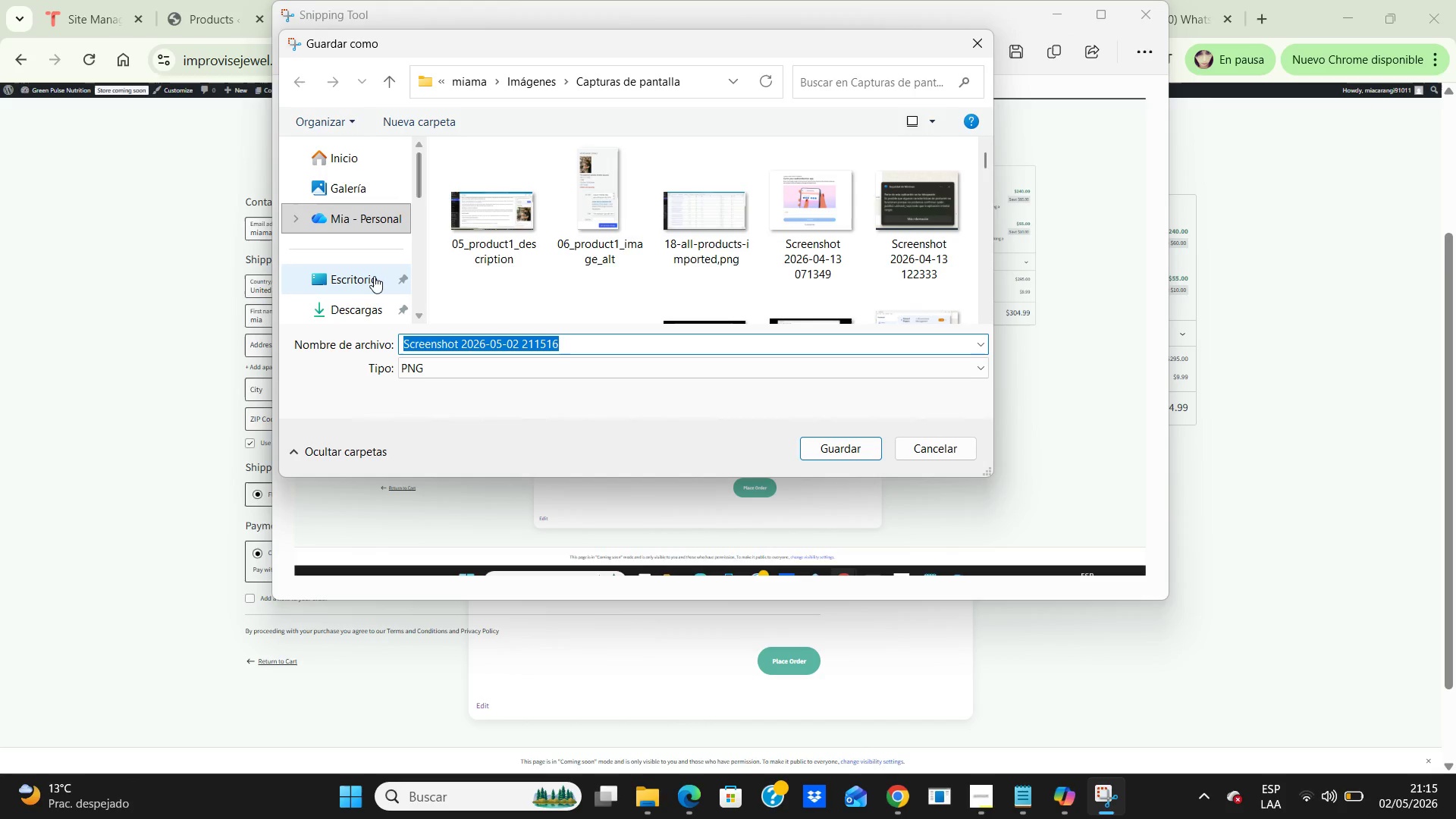 
double_click([363, 271])
 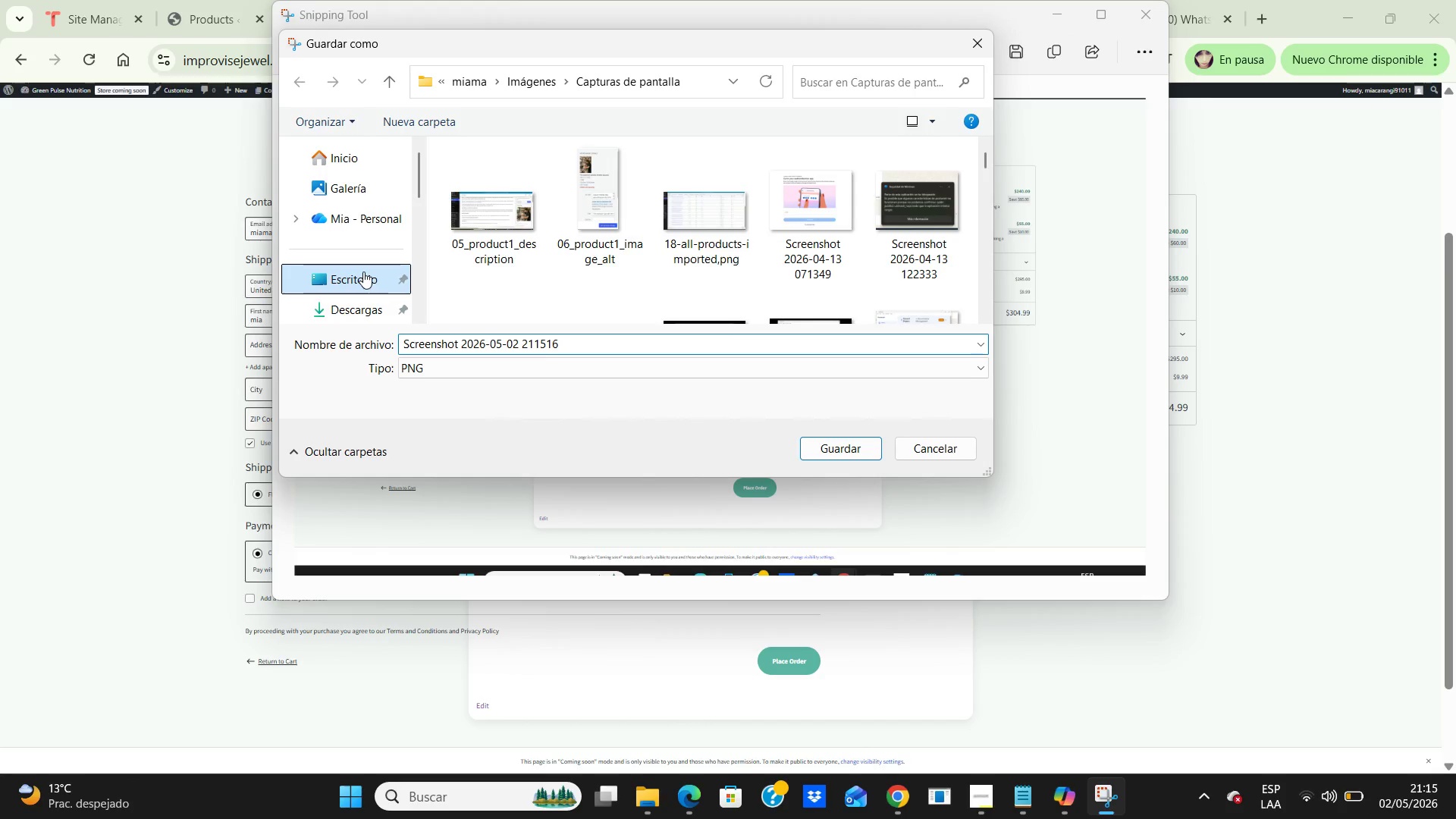 
triple_click([363, 271])
 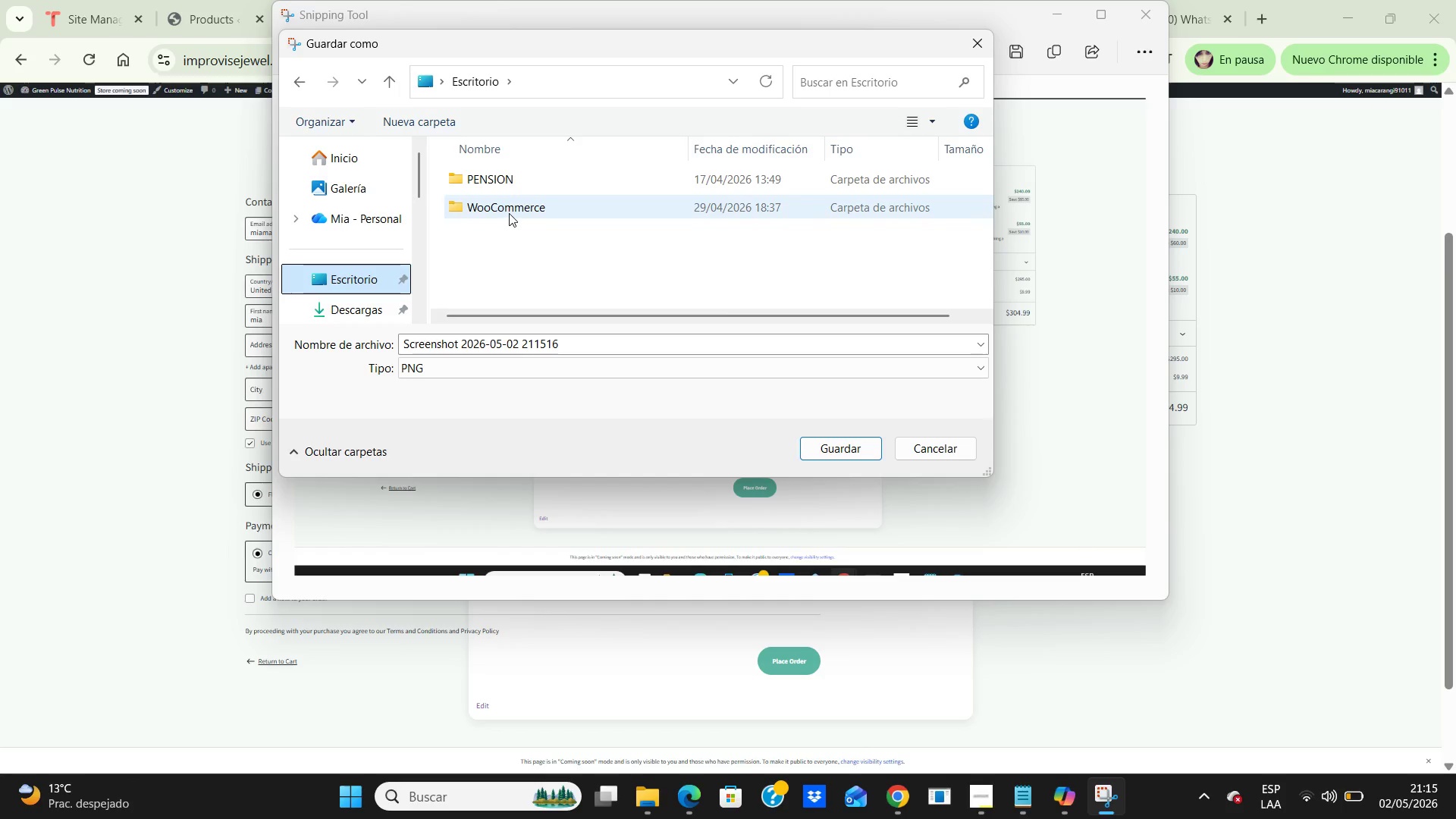 
double_click([510, 212])
 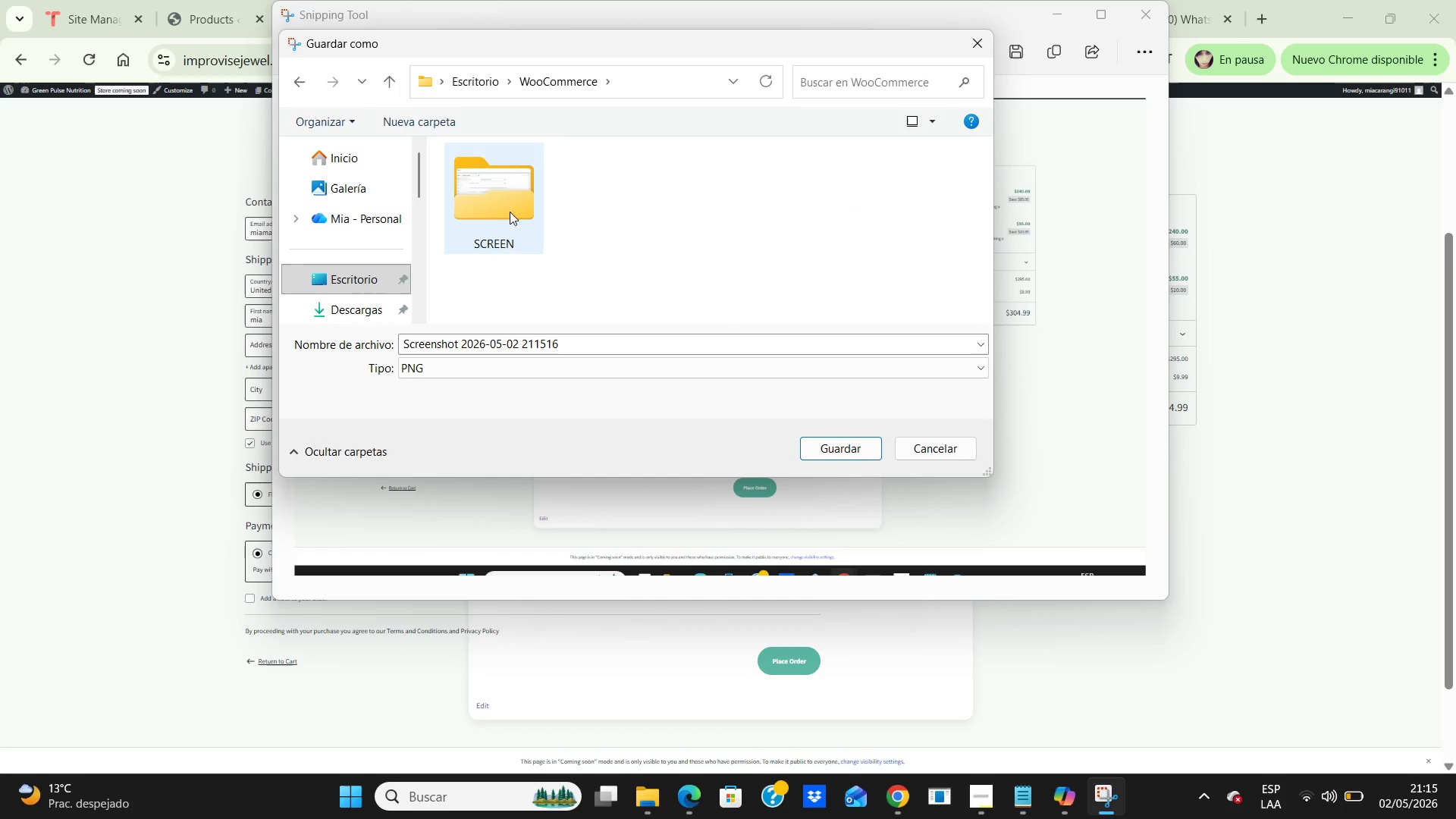 
double_click([510, 212])
 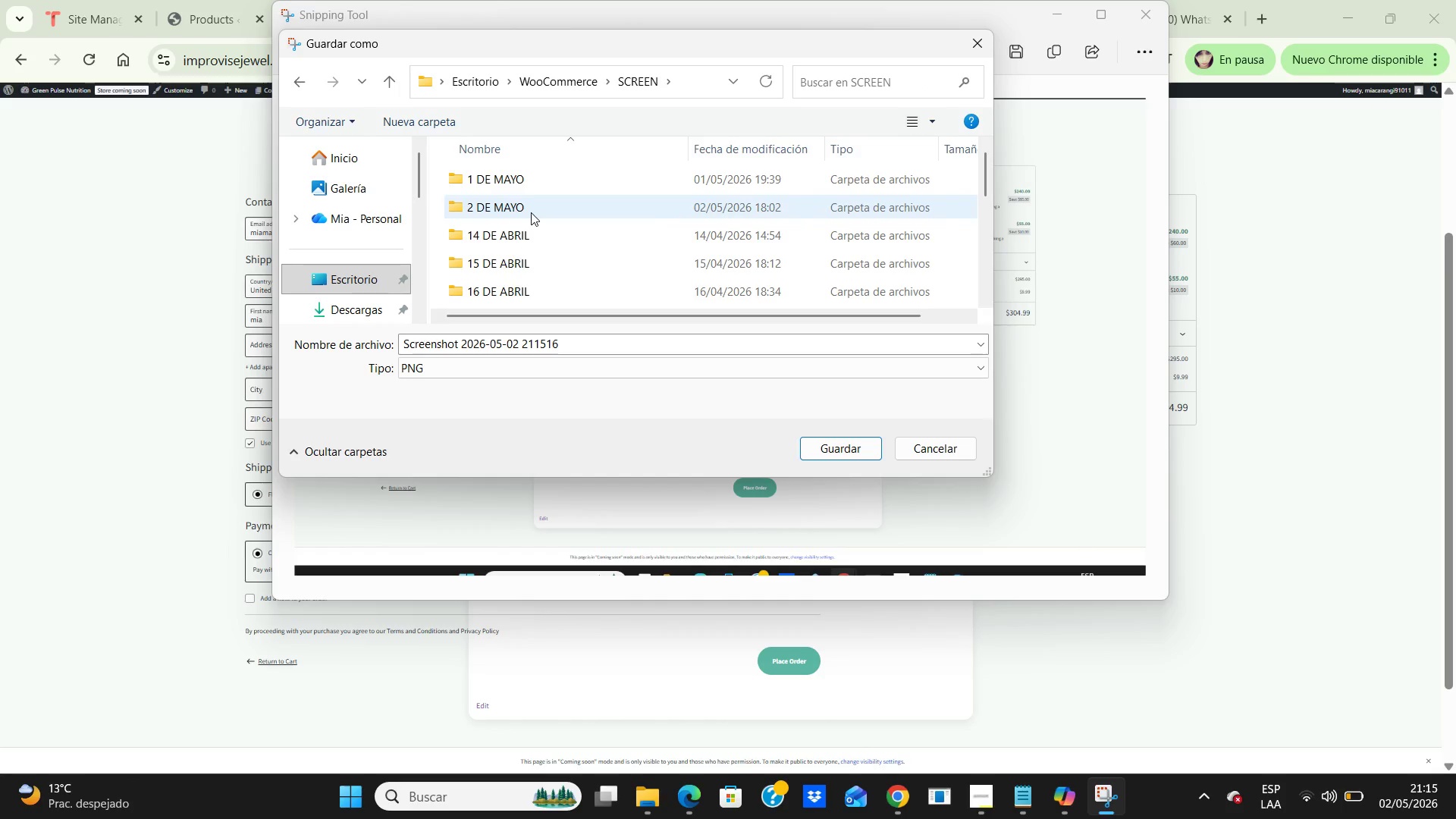 
double_click([539, 205])
 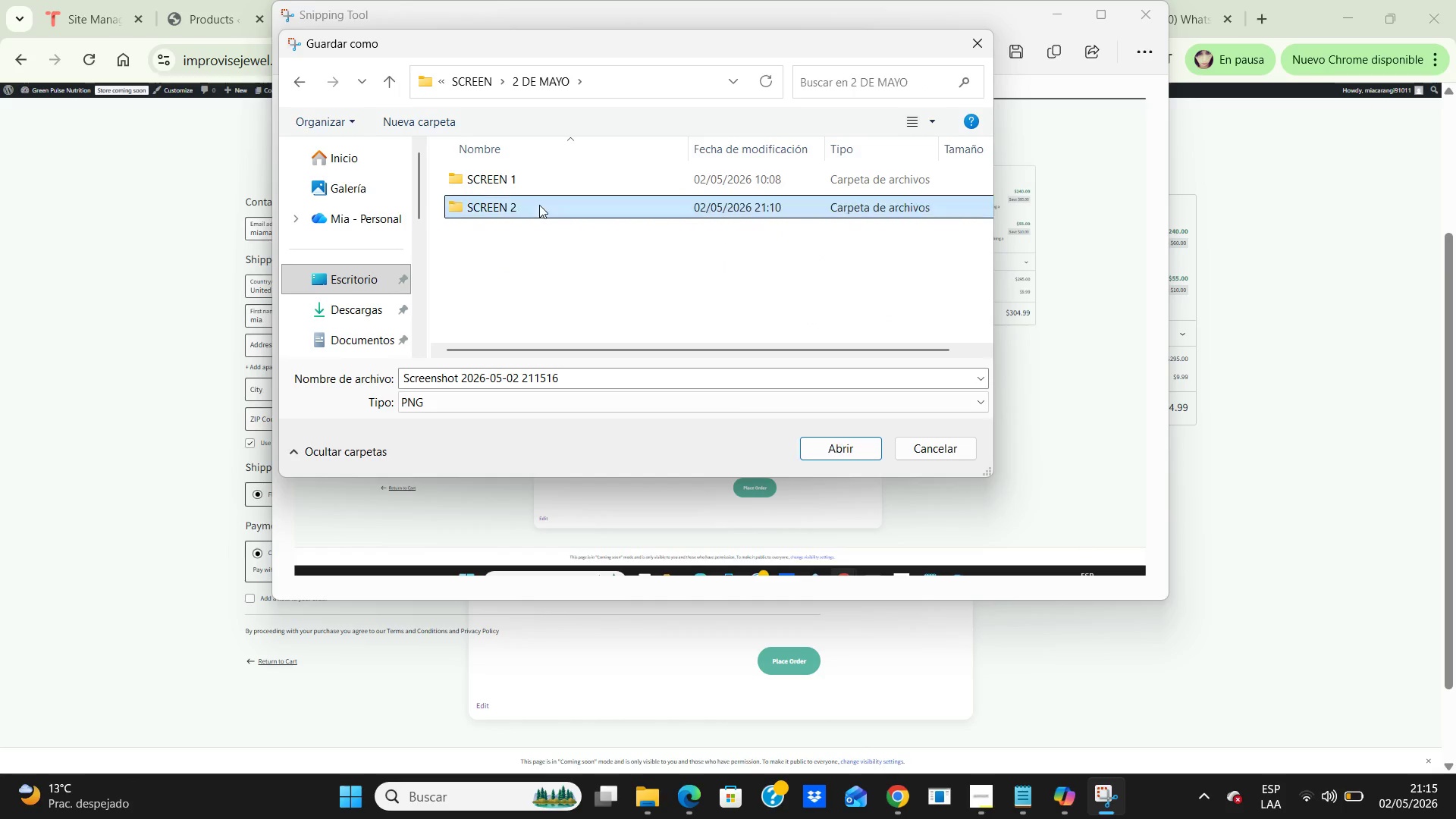 
double_click([539, 205])
 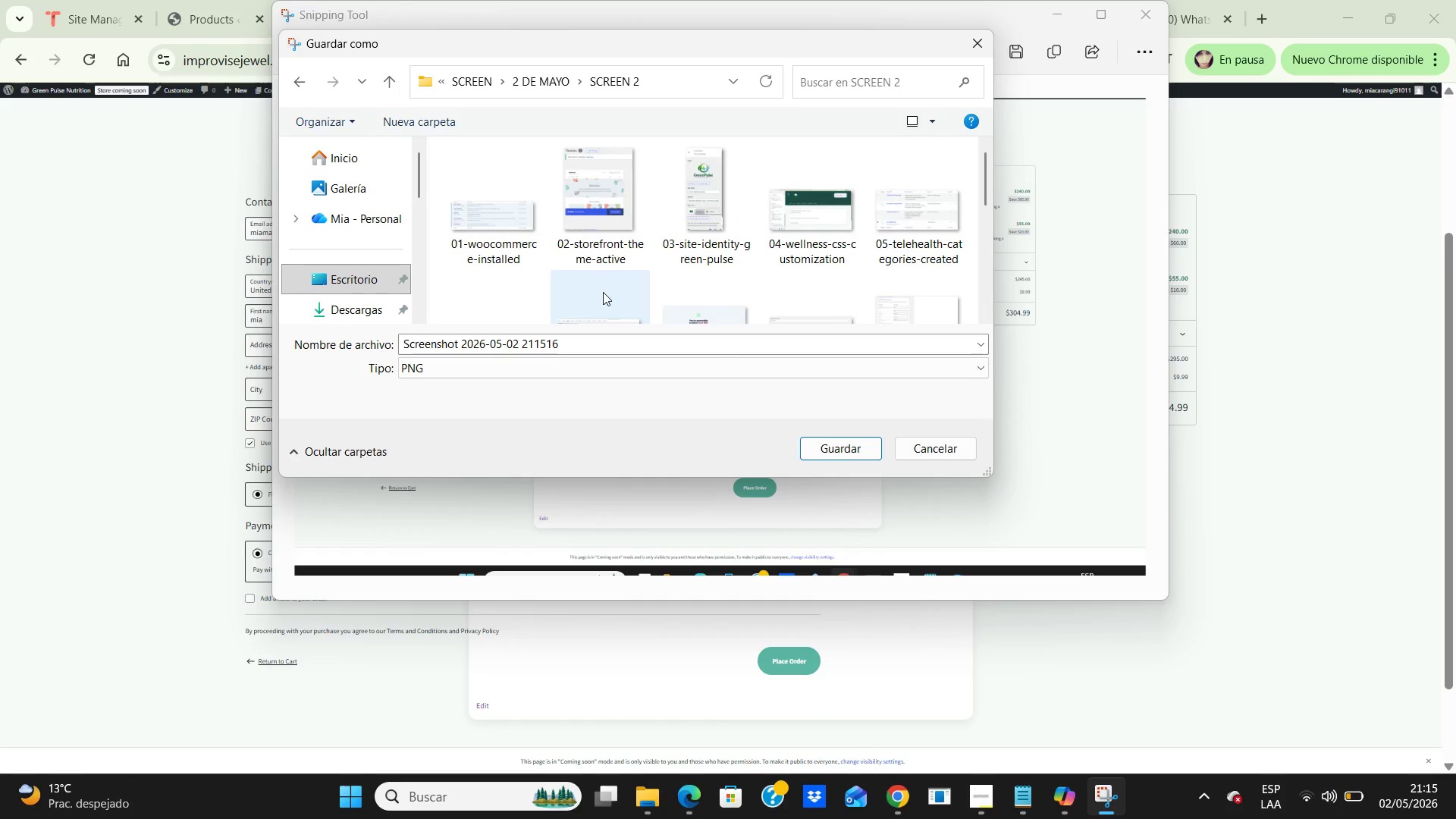 
scroll: coordinate [755, 254], scroll_direction: down, amount: 7.0
 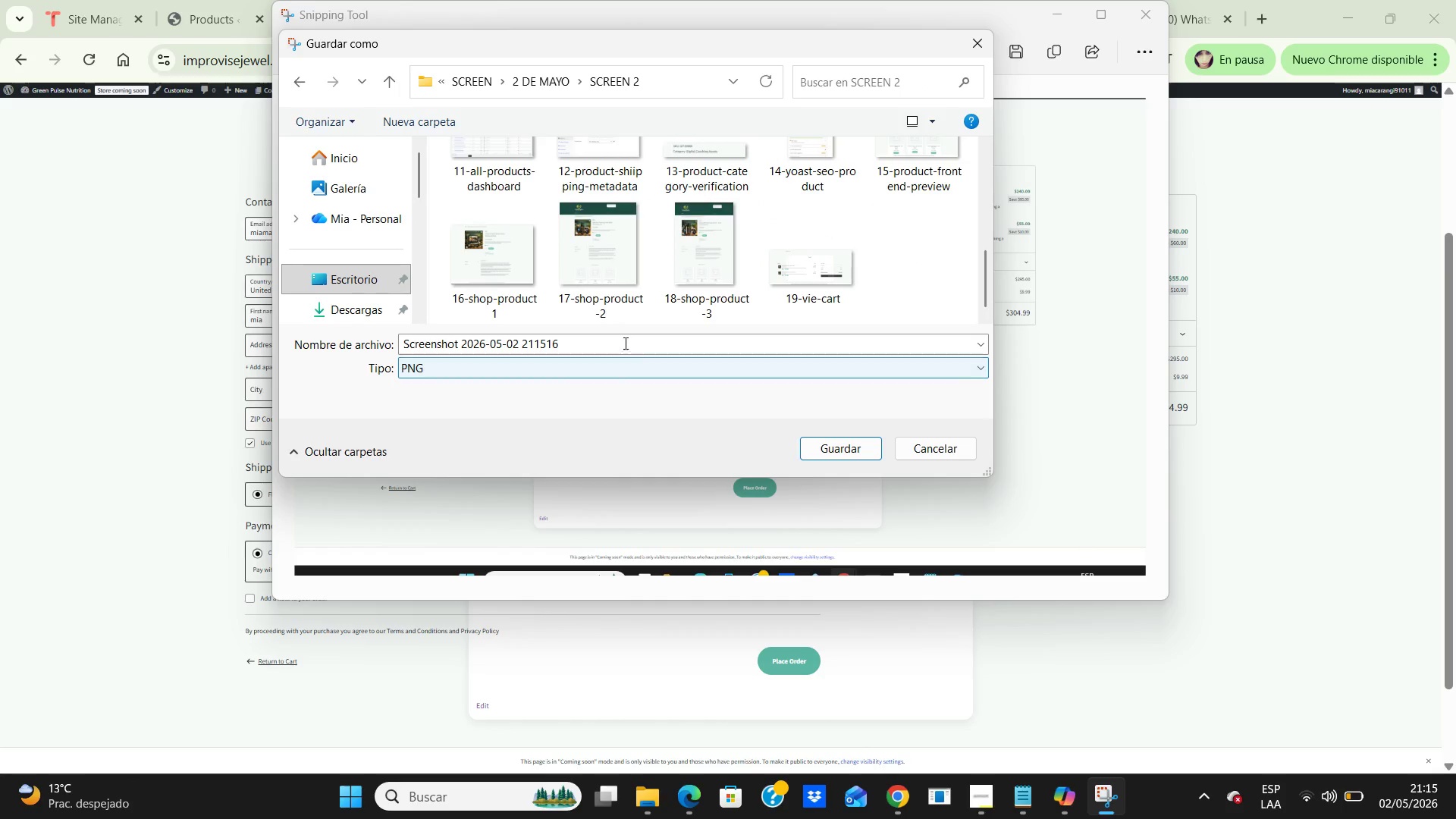 
left_click([624, 343])
 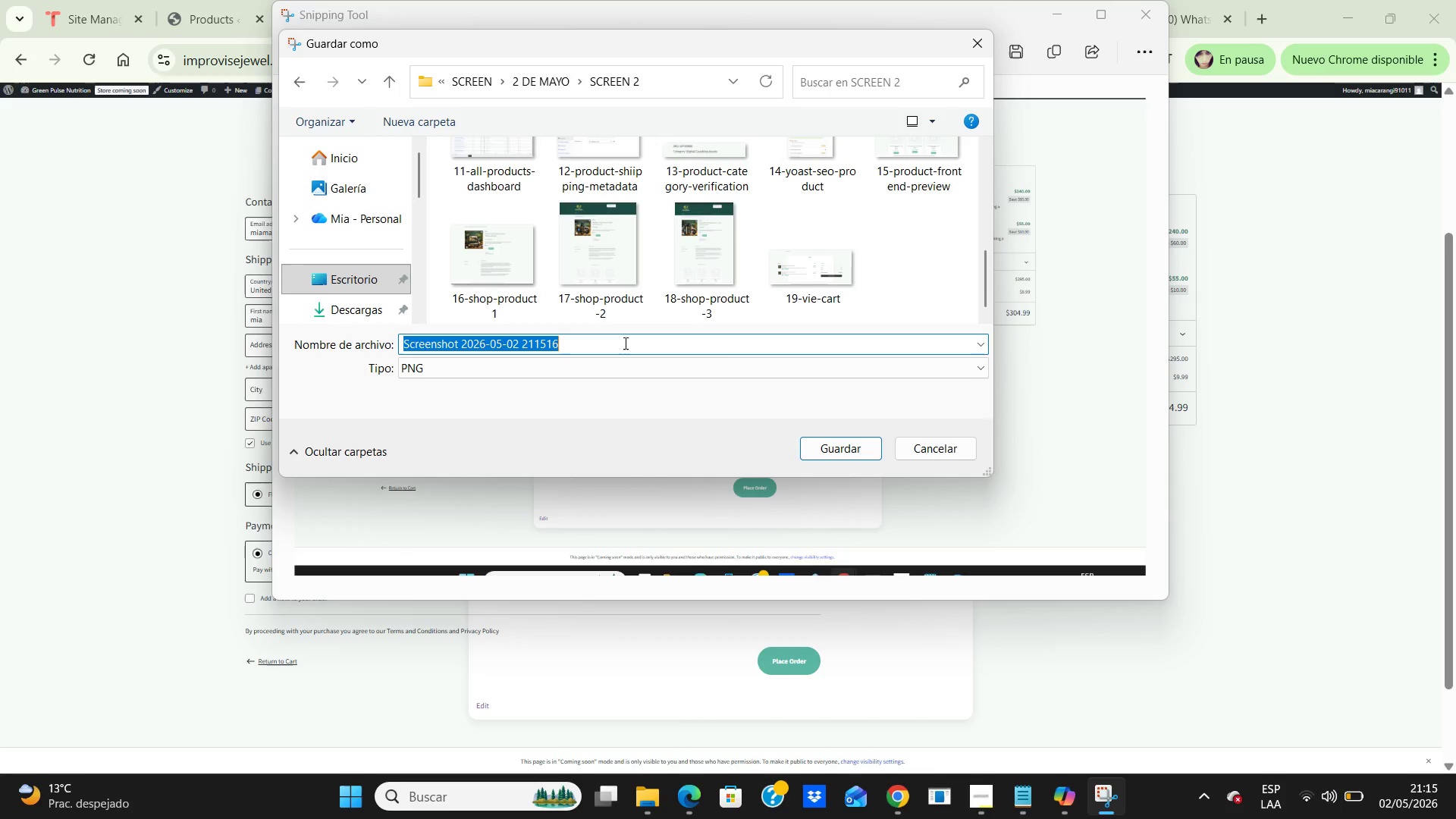 
type(20)
 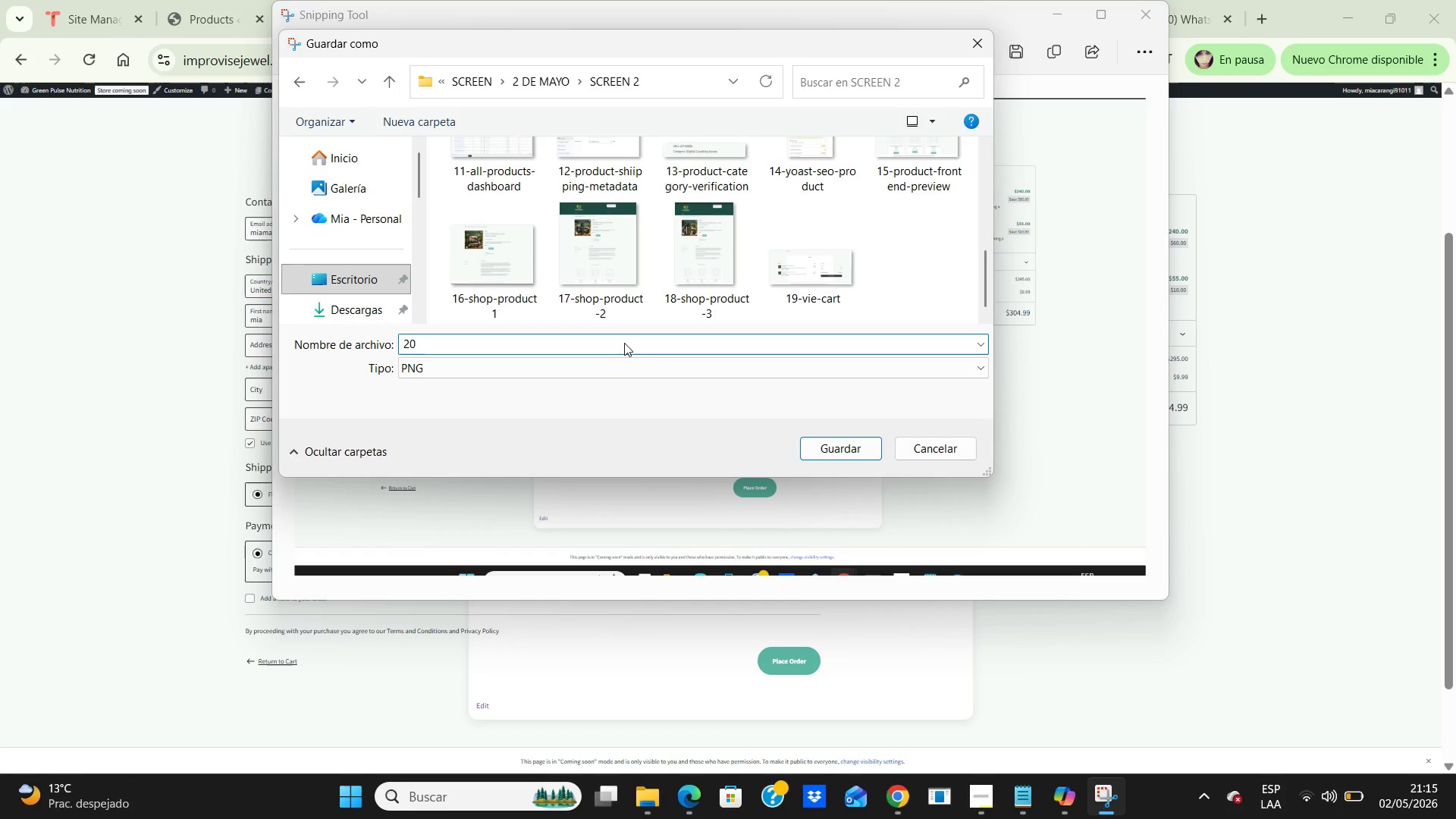 
type(-checkout-validation,png)
 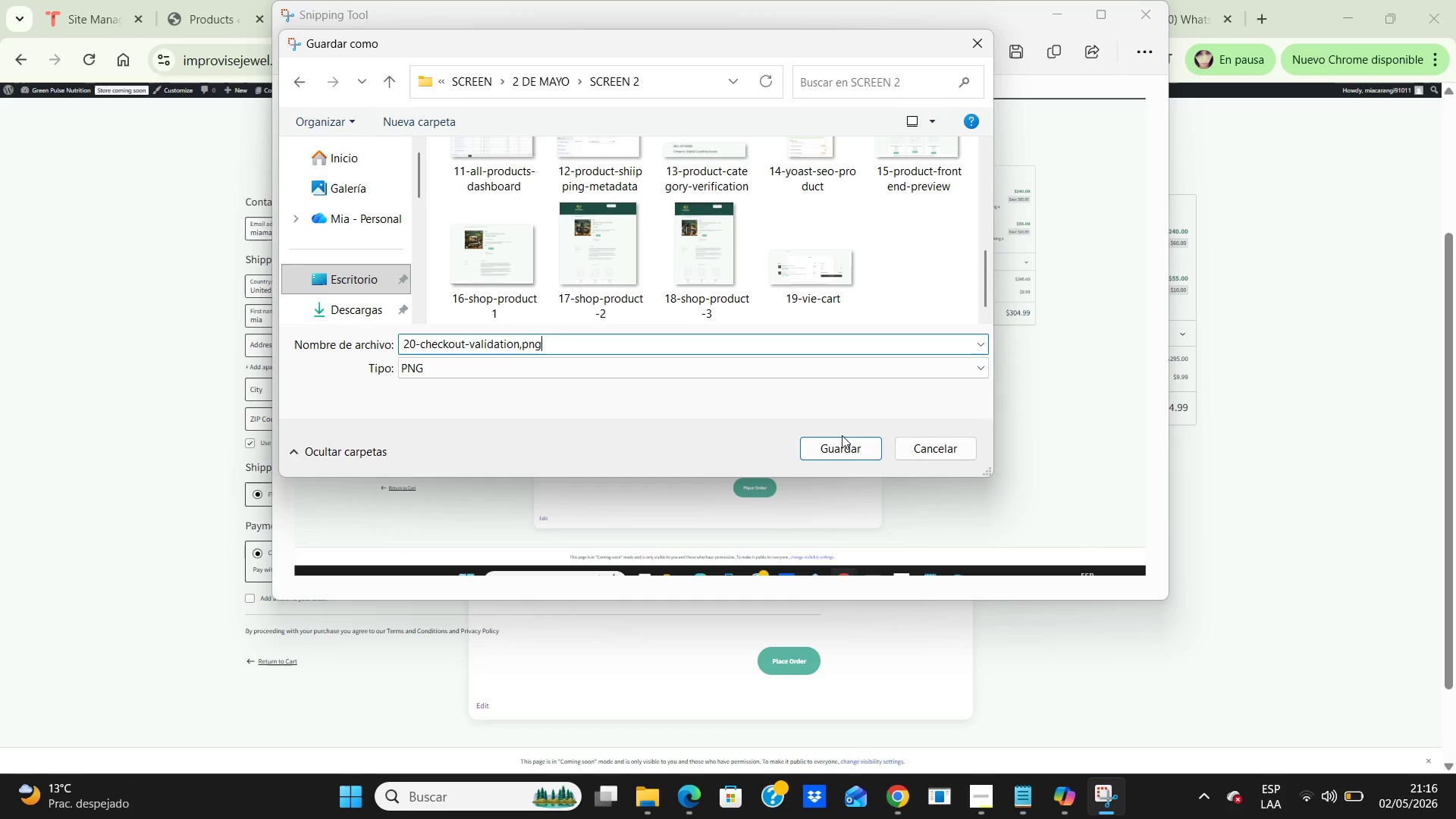 
left_click([835, 443])
 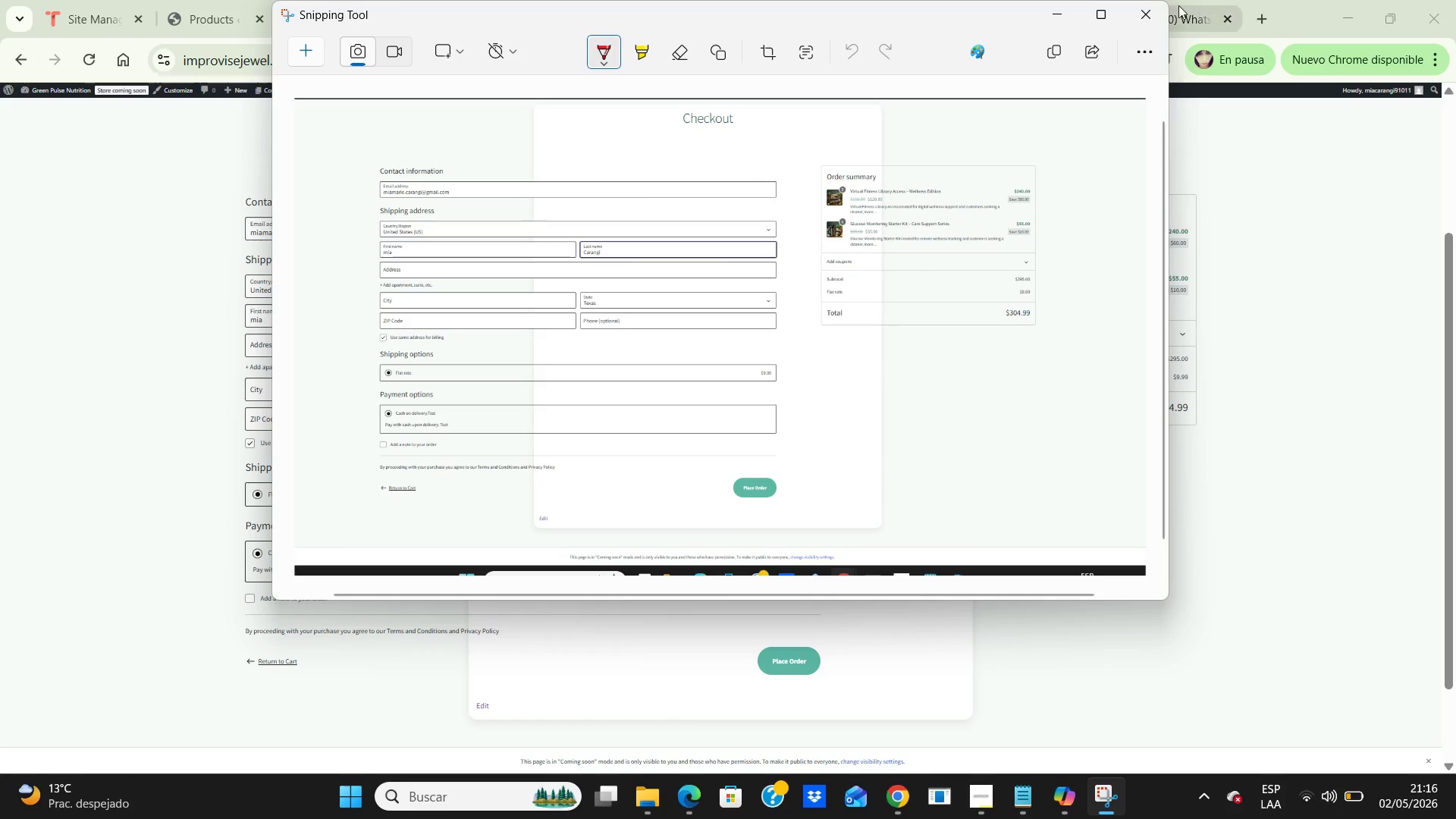 
left_click([1157, 10])
 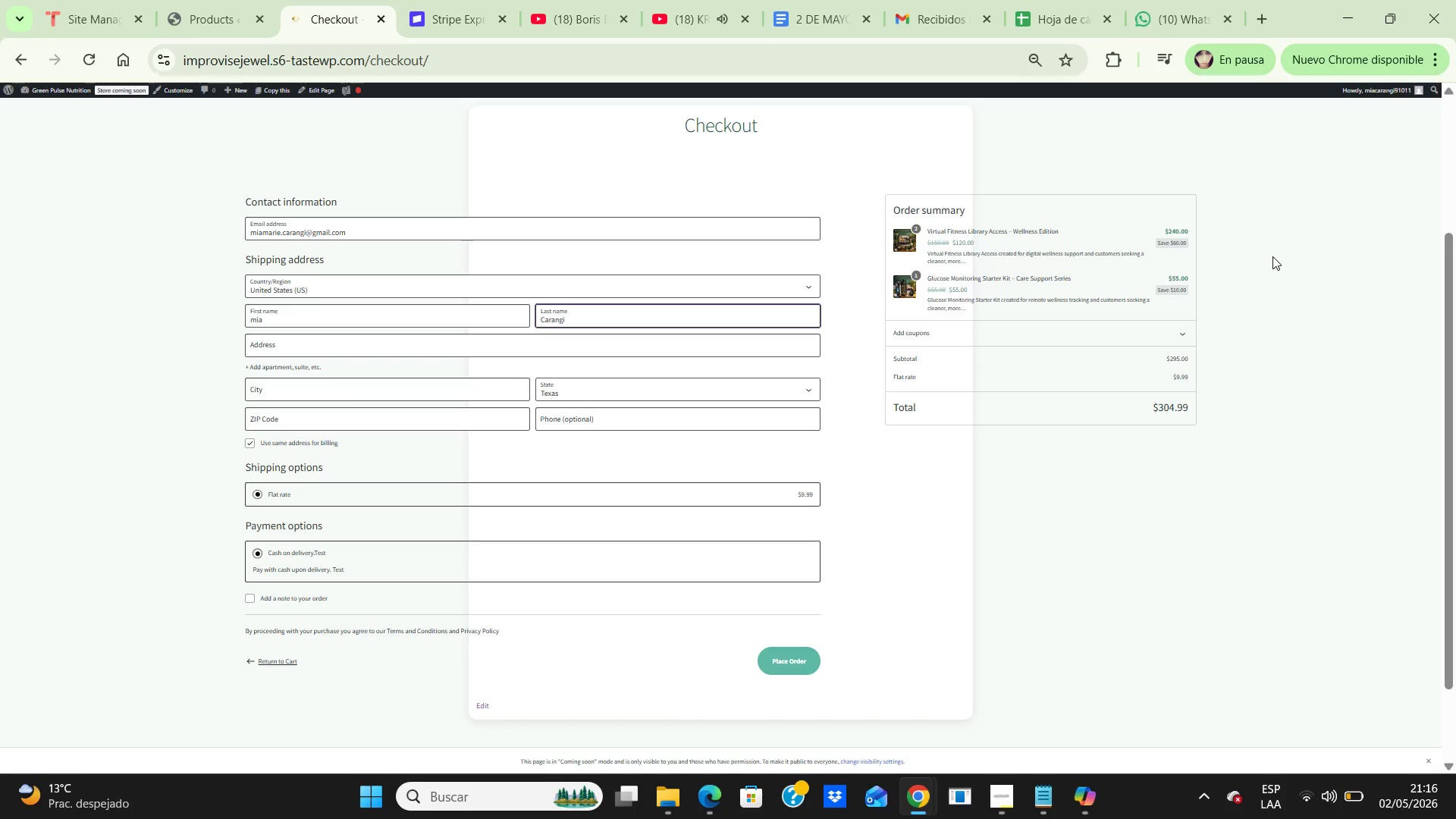 
wait(15.11)
 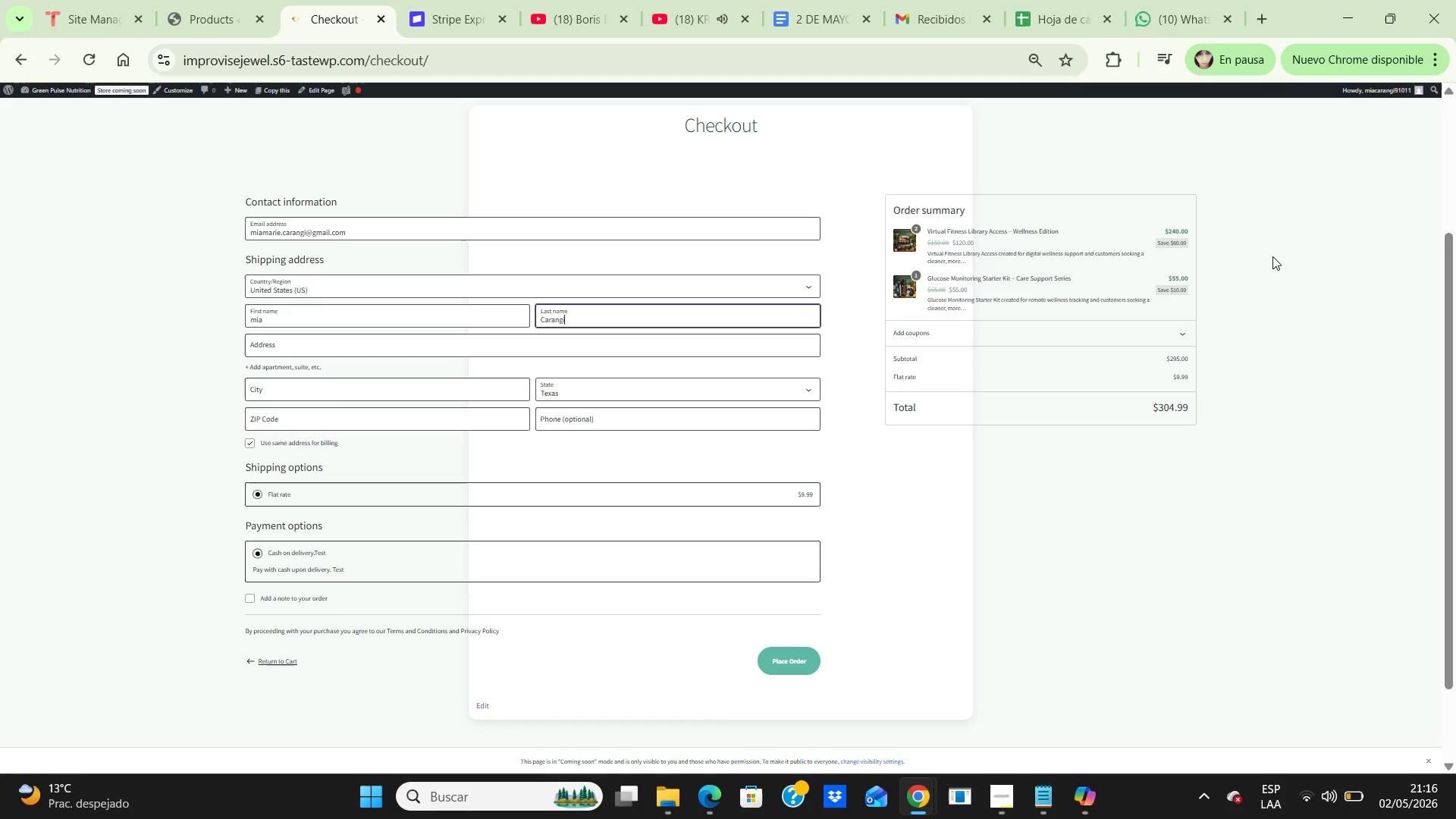 
key(Control+NumpadAdd)
 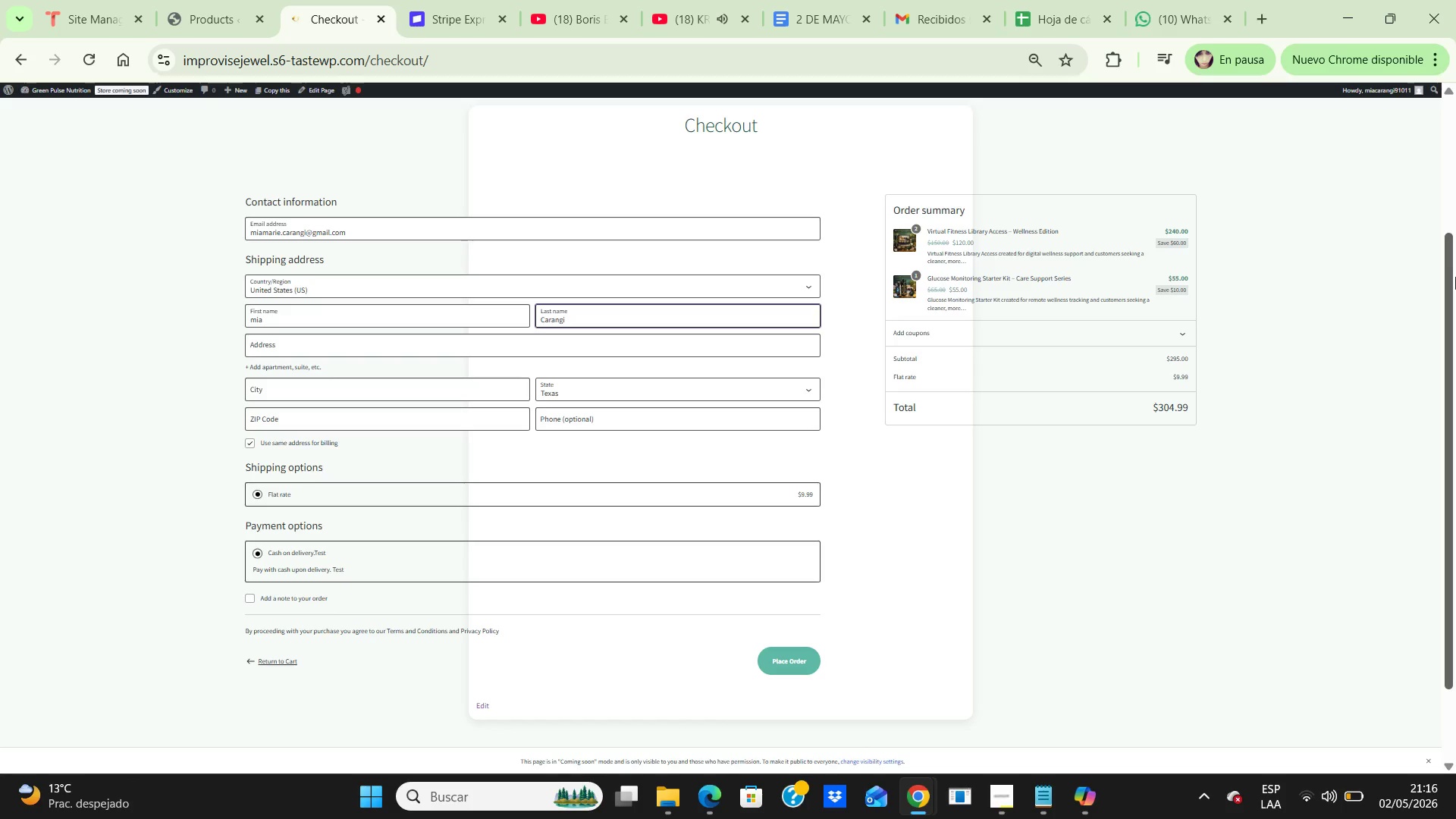 
key(Control+NumpadAdd)
 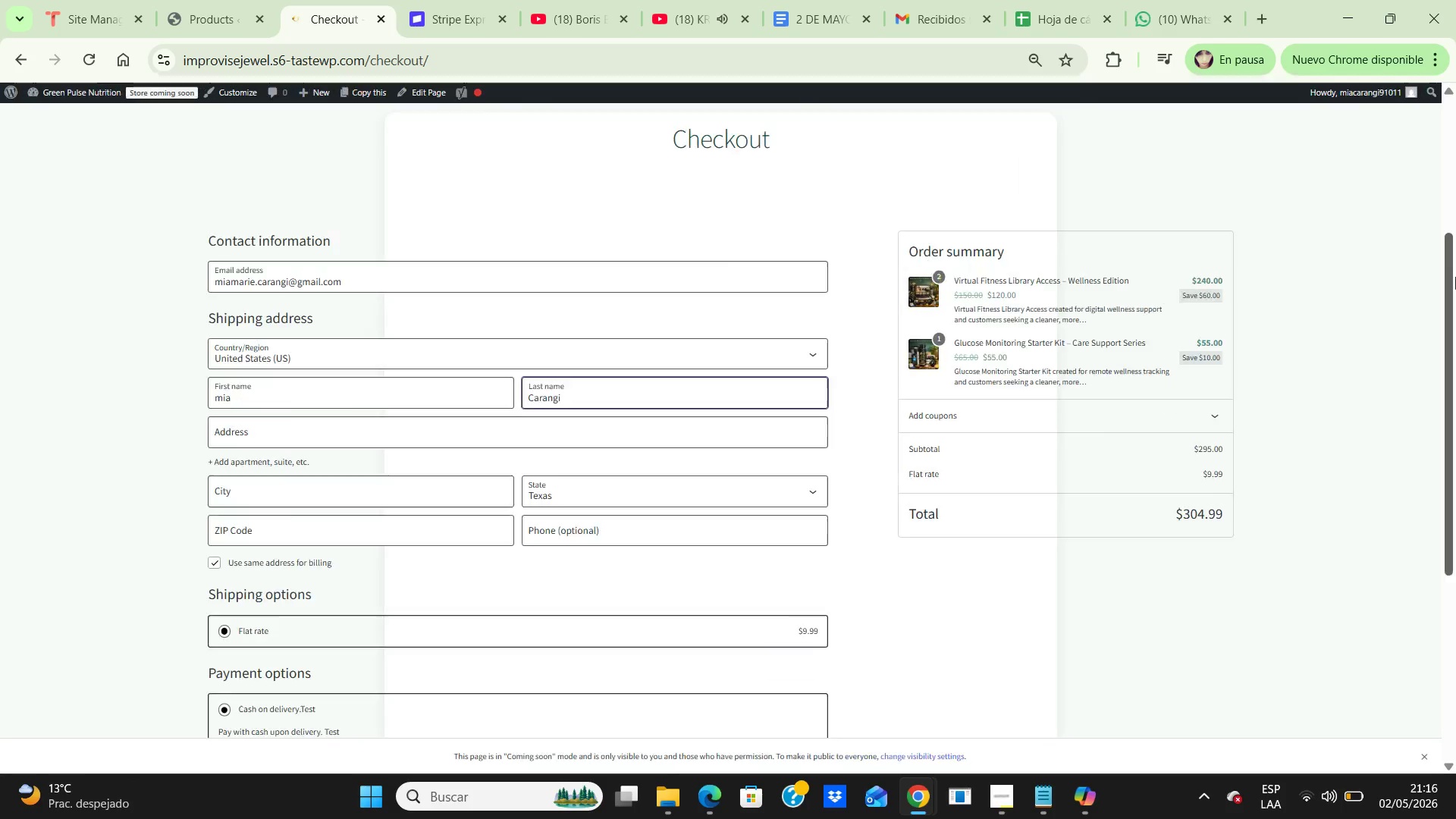 
key(Control+NumpadAdd)
 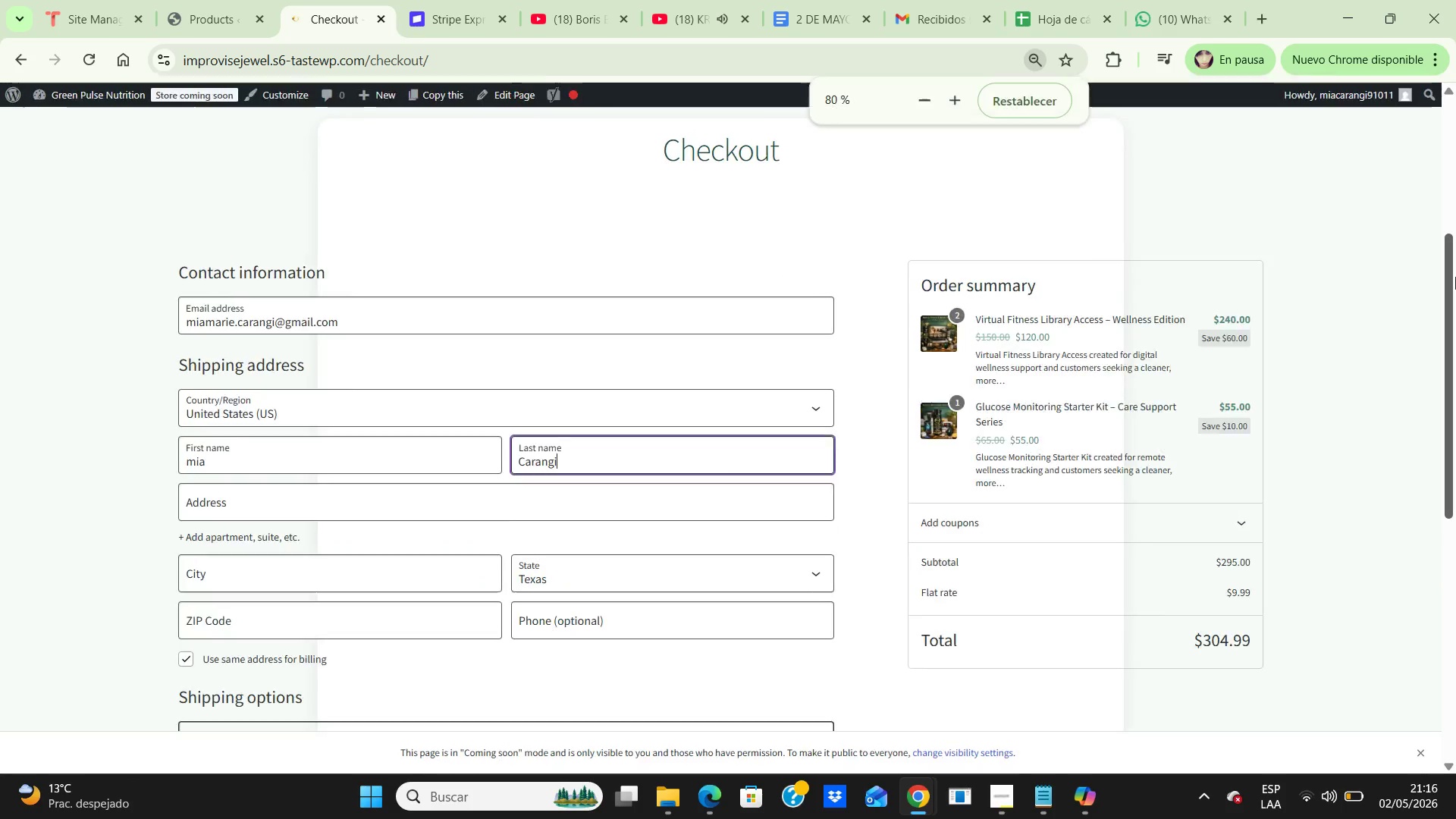 
key(Control+NumpadAdd)
 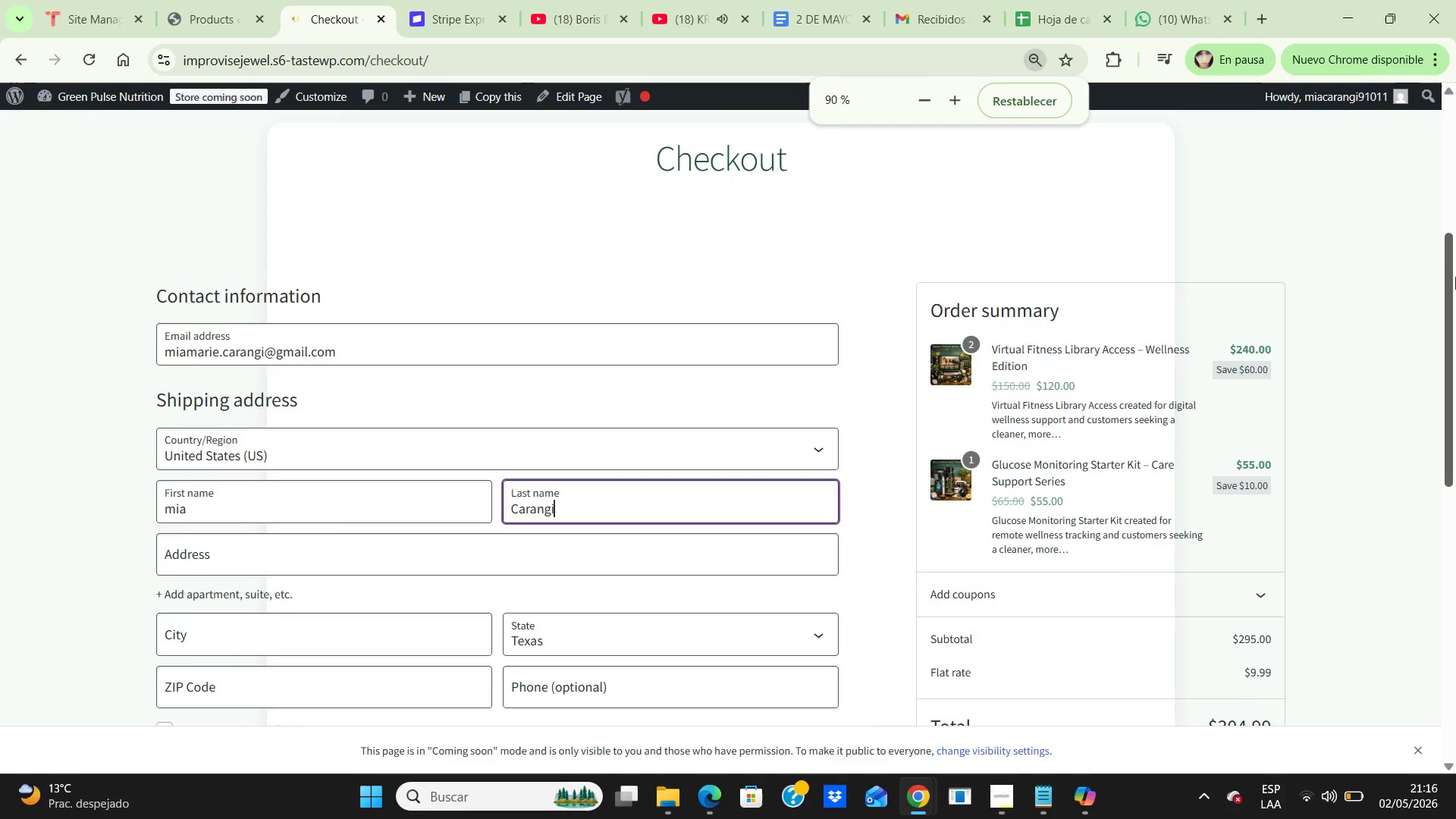 
key(Control+NumpadAdd)
 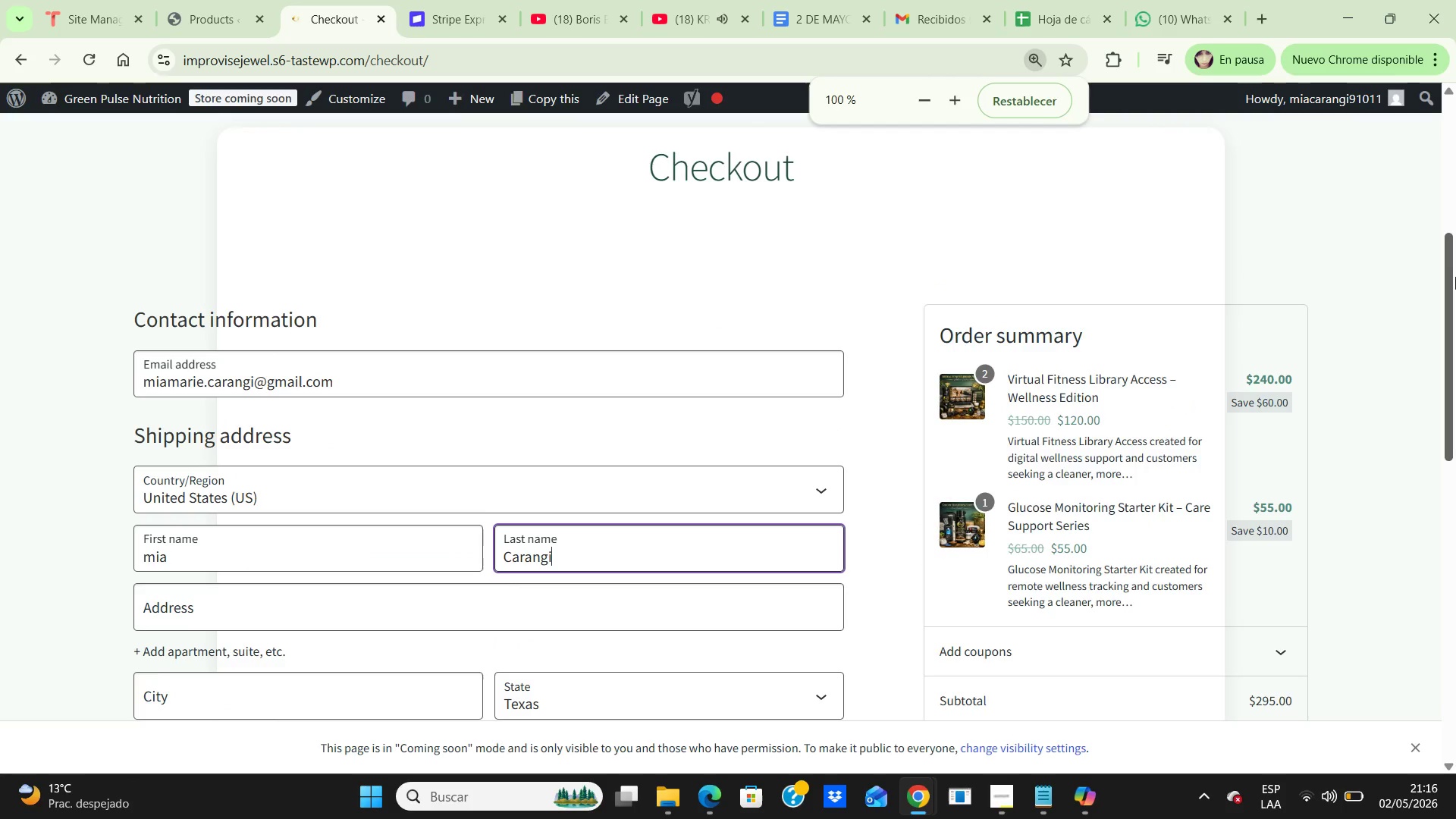 
key(Control+NumpadAdd)
 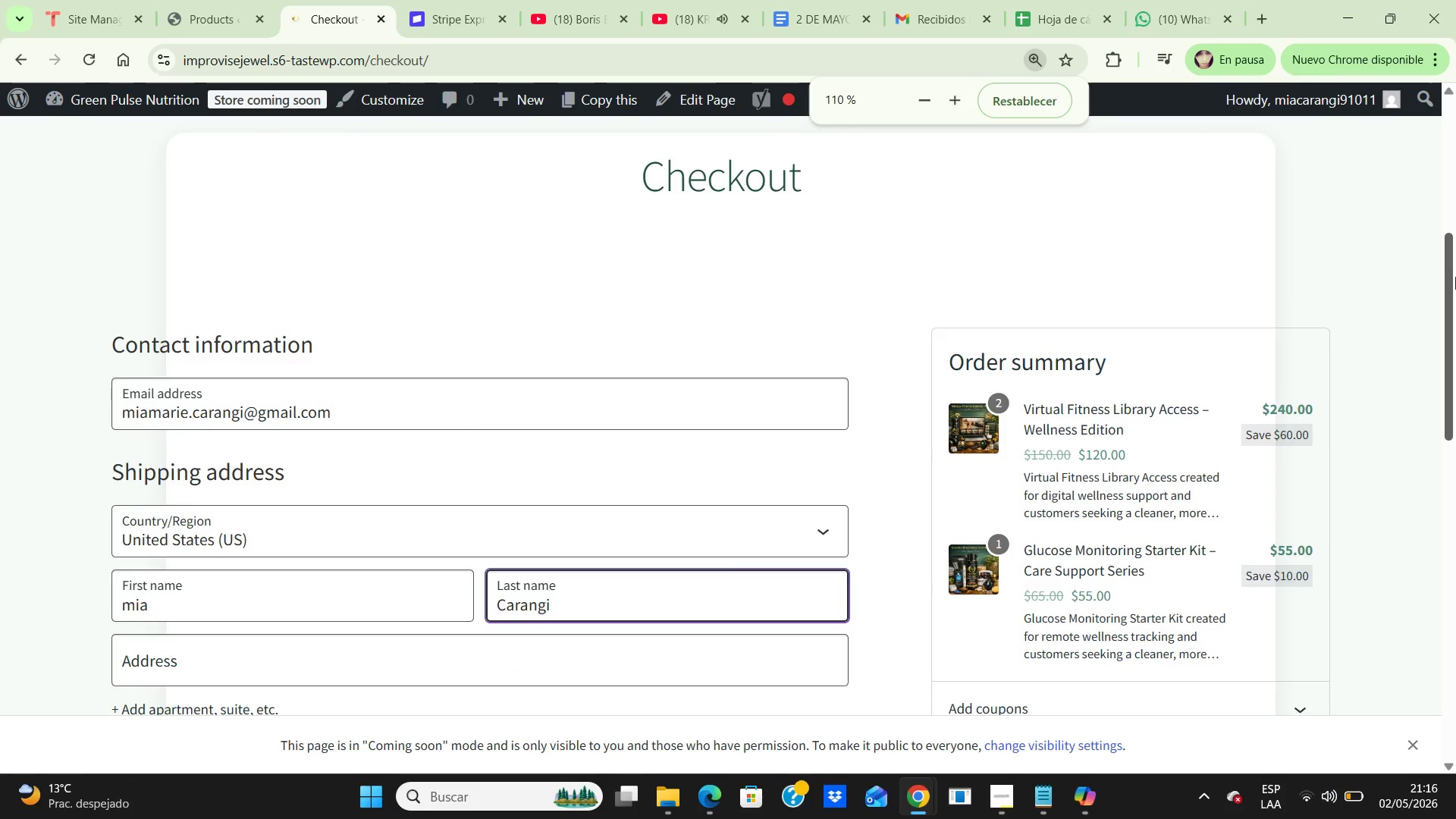 
key(Control+NumpadAdd)
 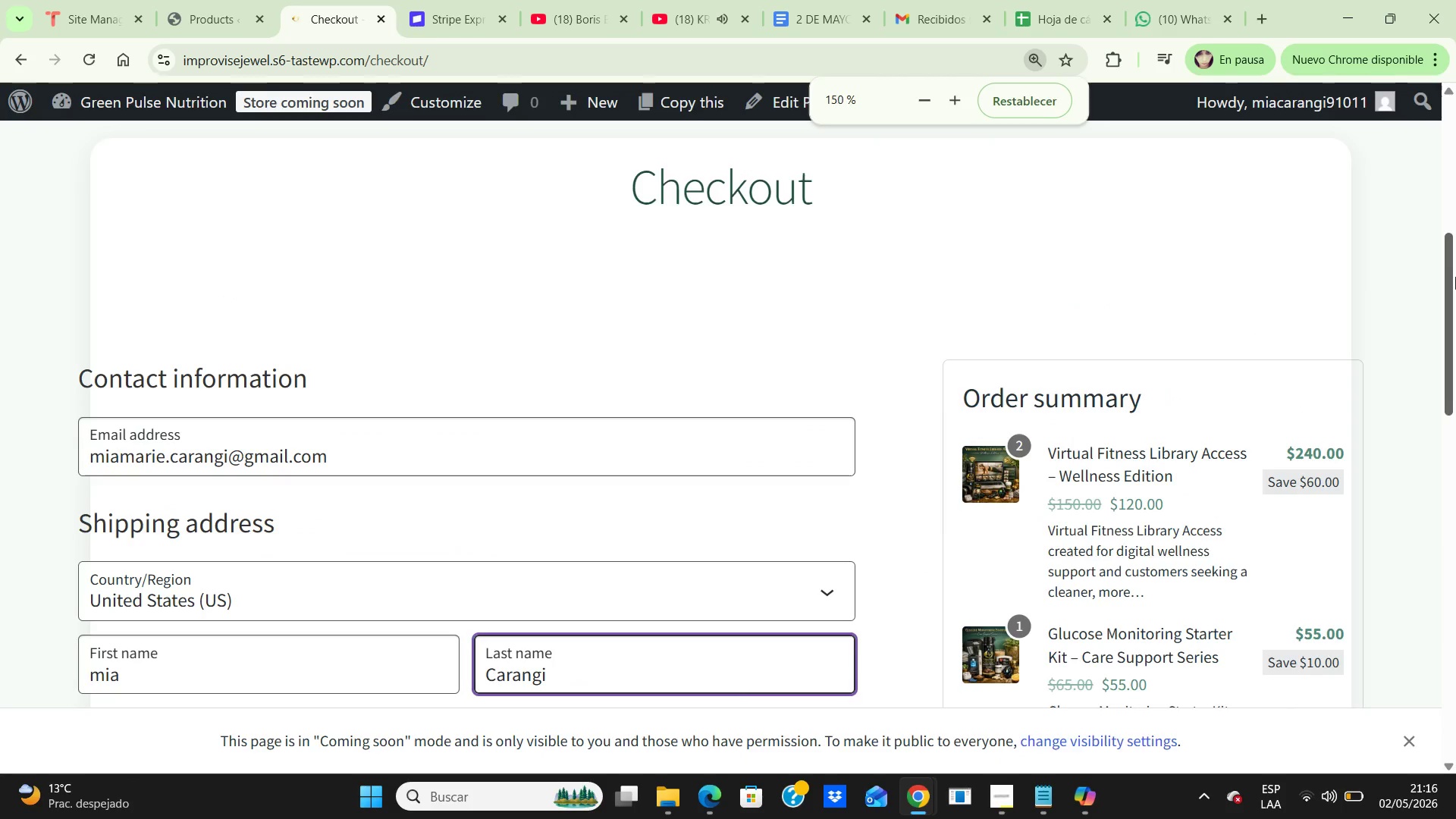 
key(Control+NumpadAdd)
 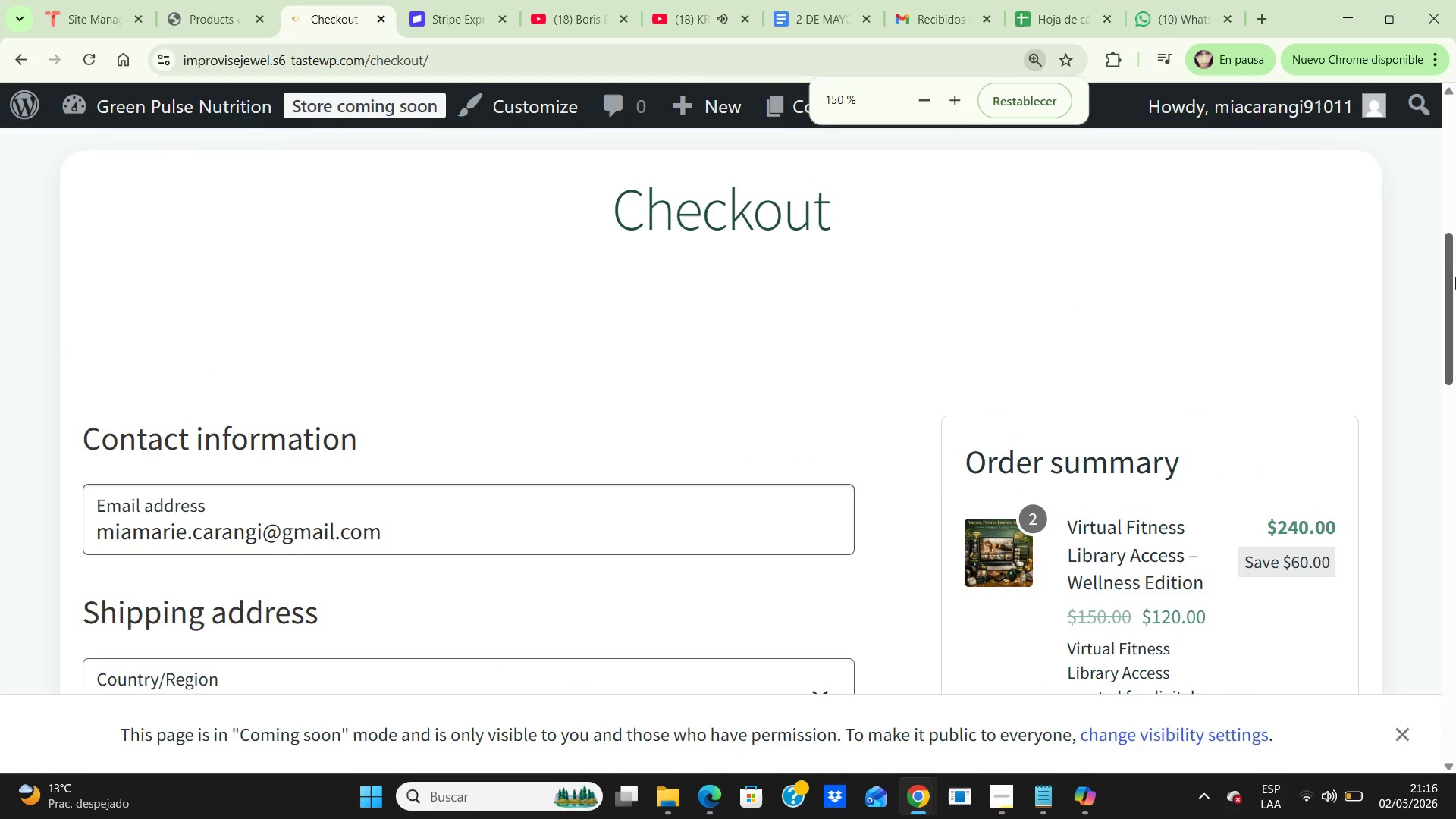 
key(Control+NumpadSubtract)
 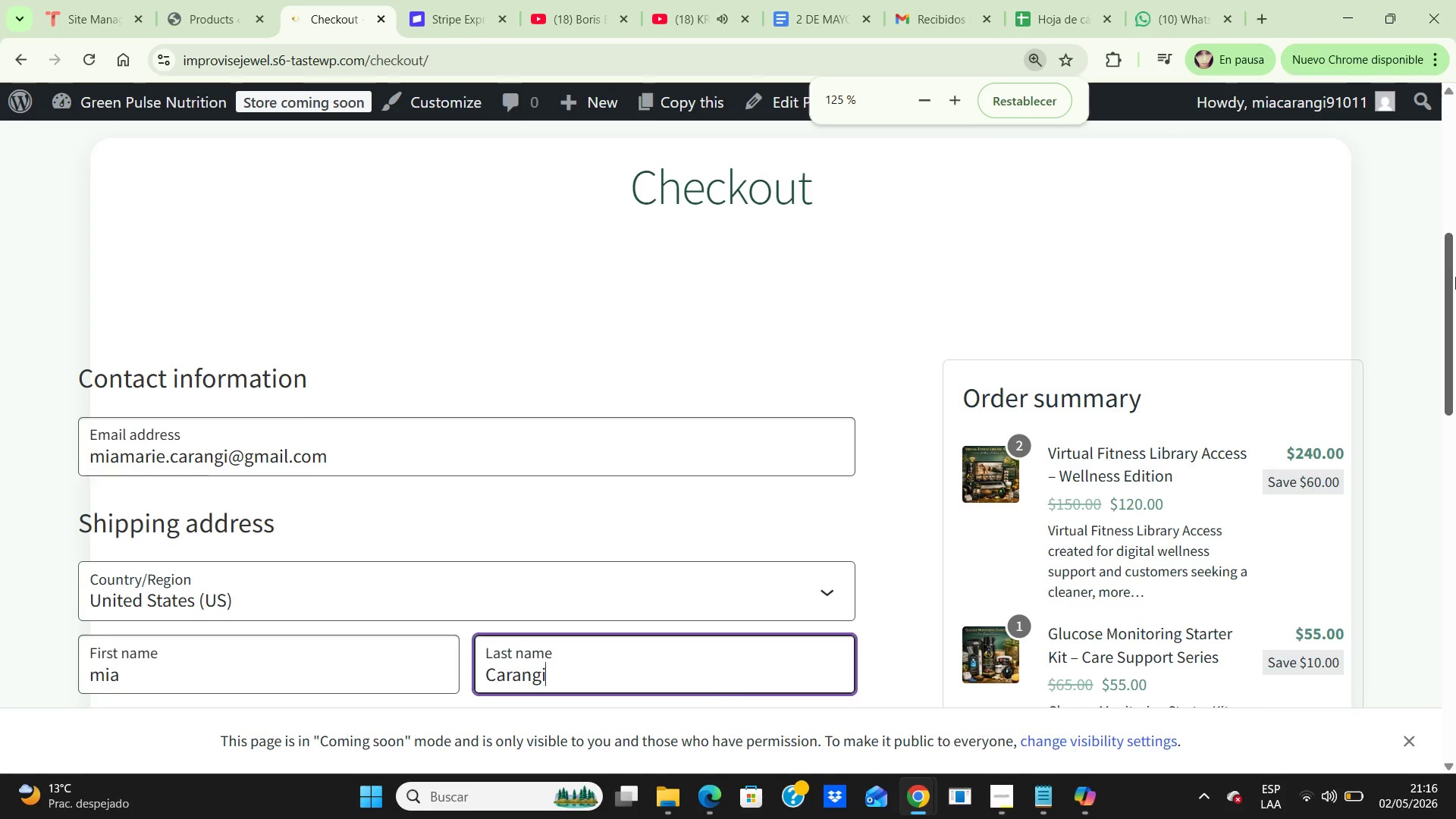 
key(Control+NumpadSubtract)
 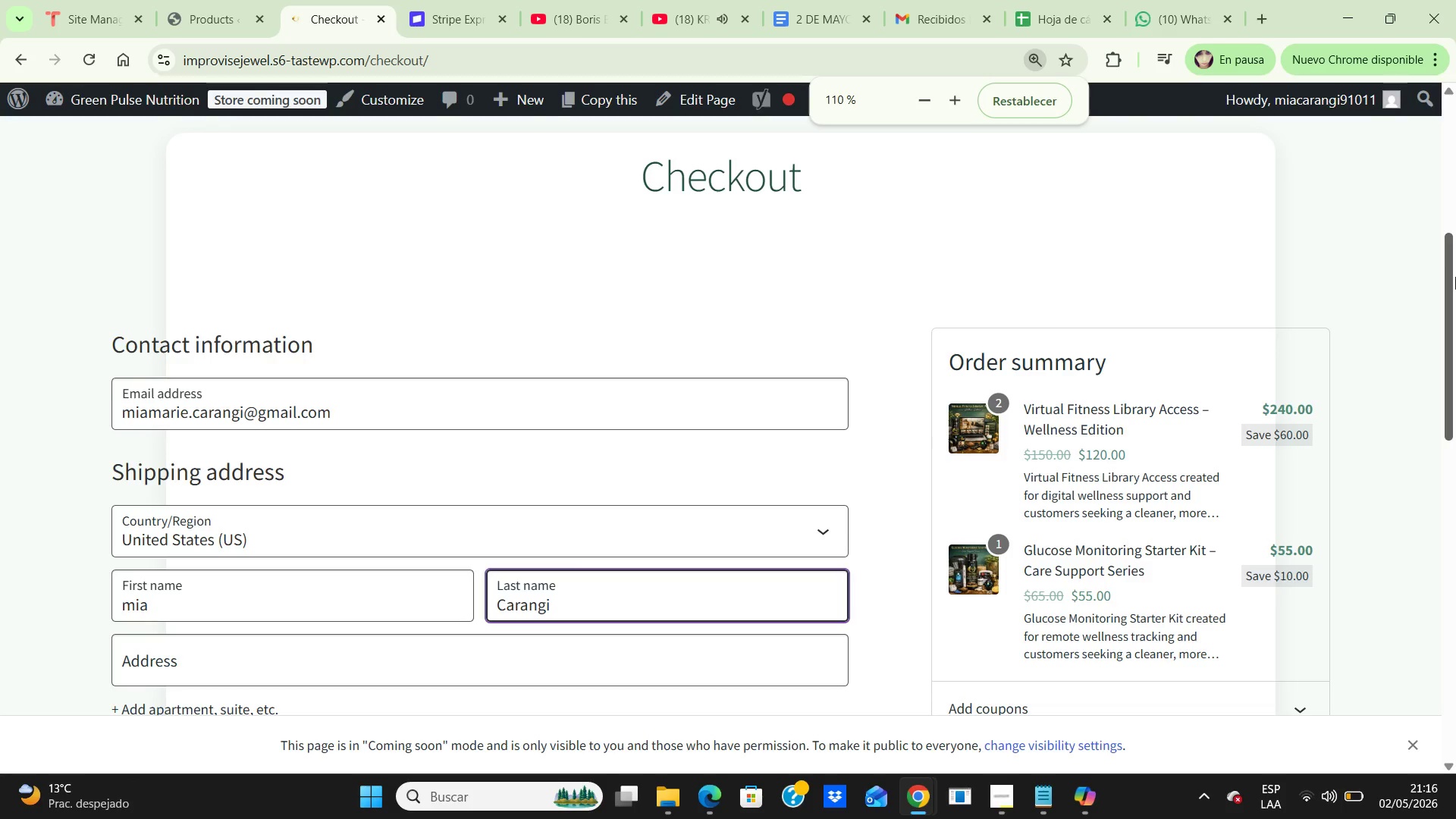 
key(Control+NumpadSubtract)
 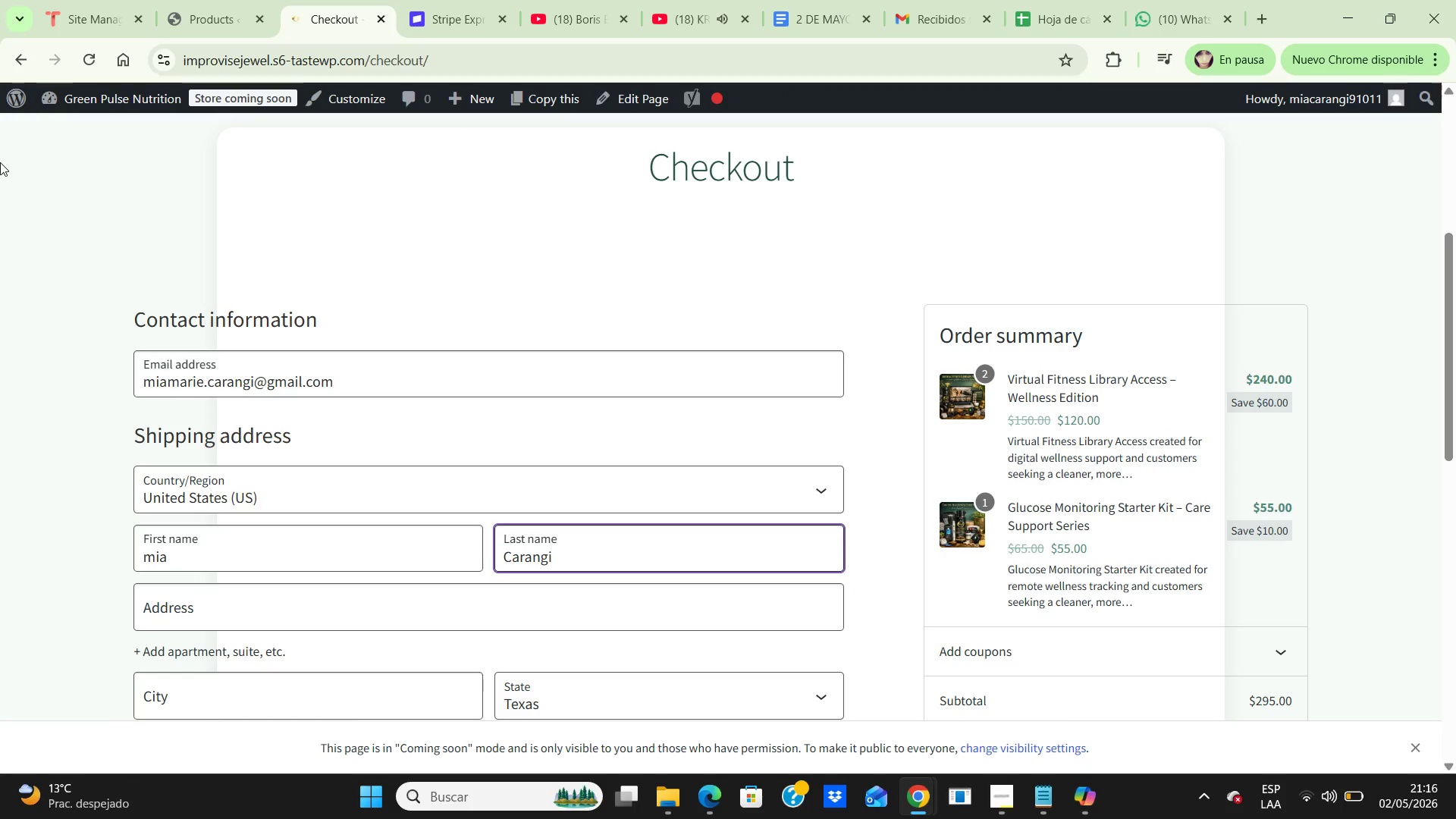 
mouse_move([61, 100])
 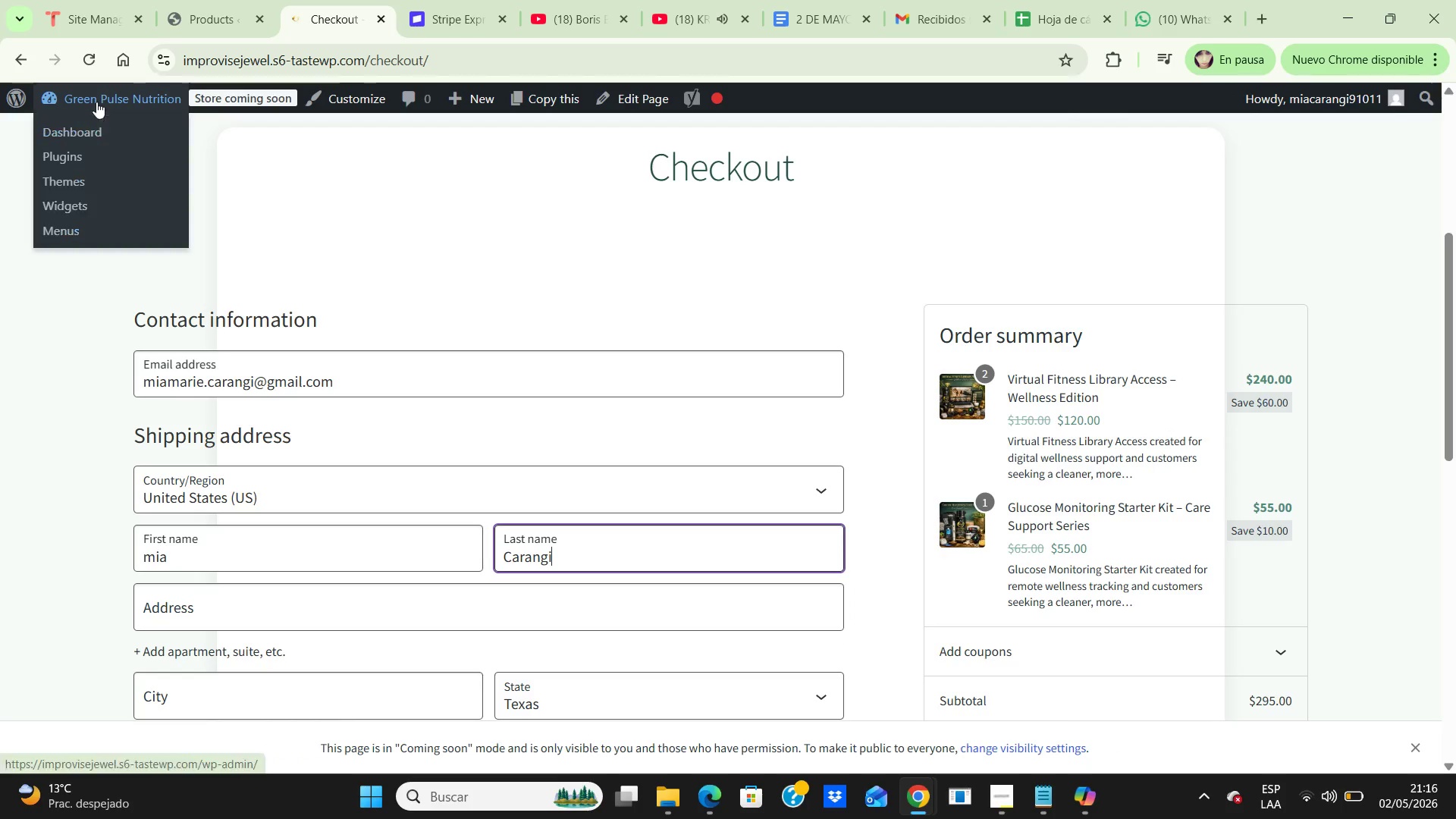 
left_click([89, 99])
 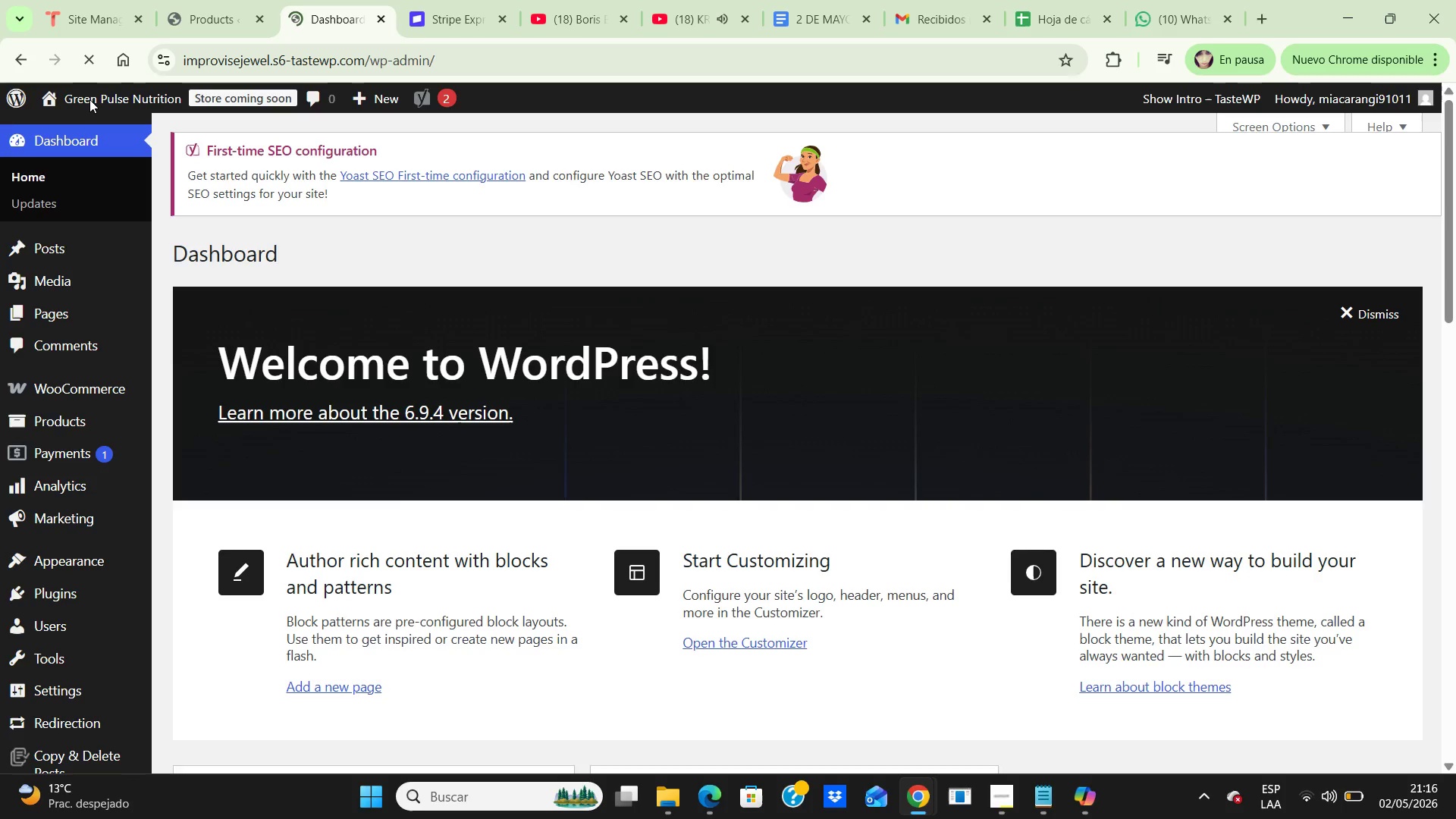 
wait(5.1)
 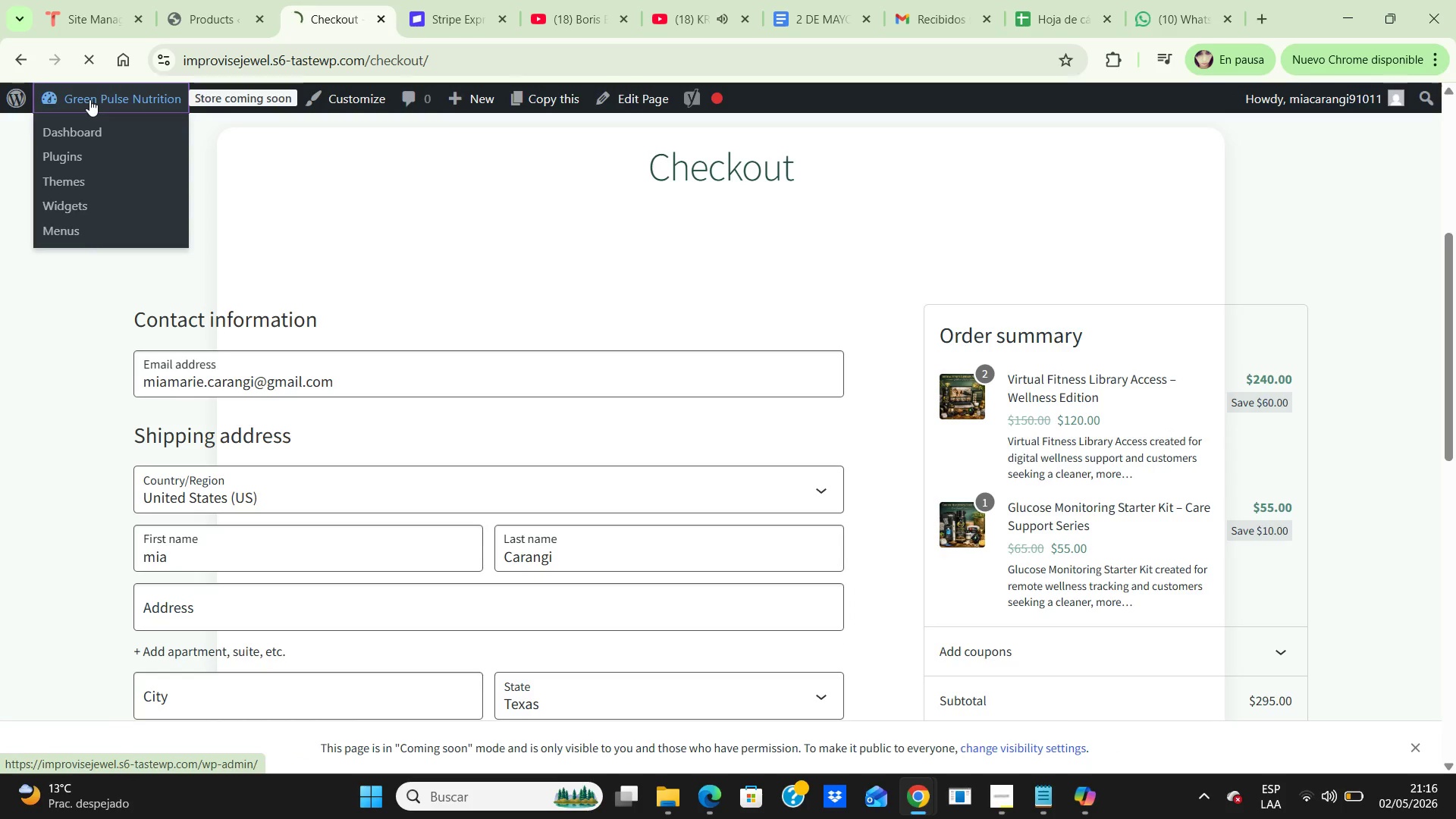 
mouse_move([56, 121])
 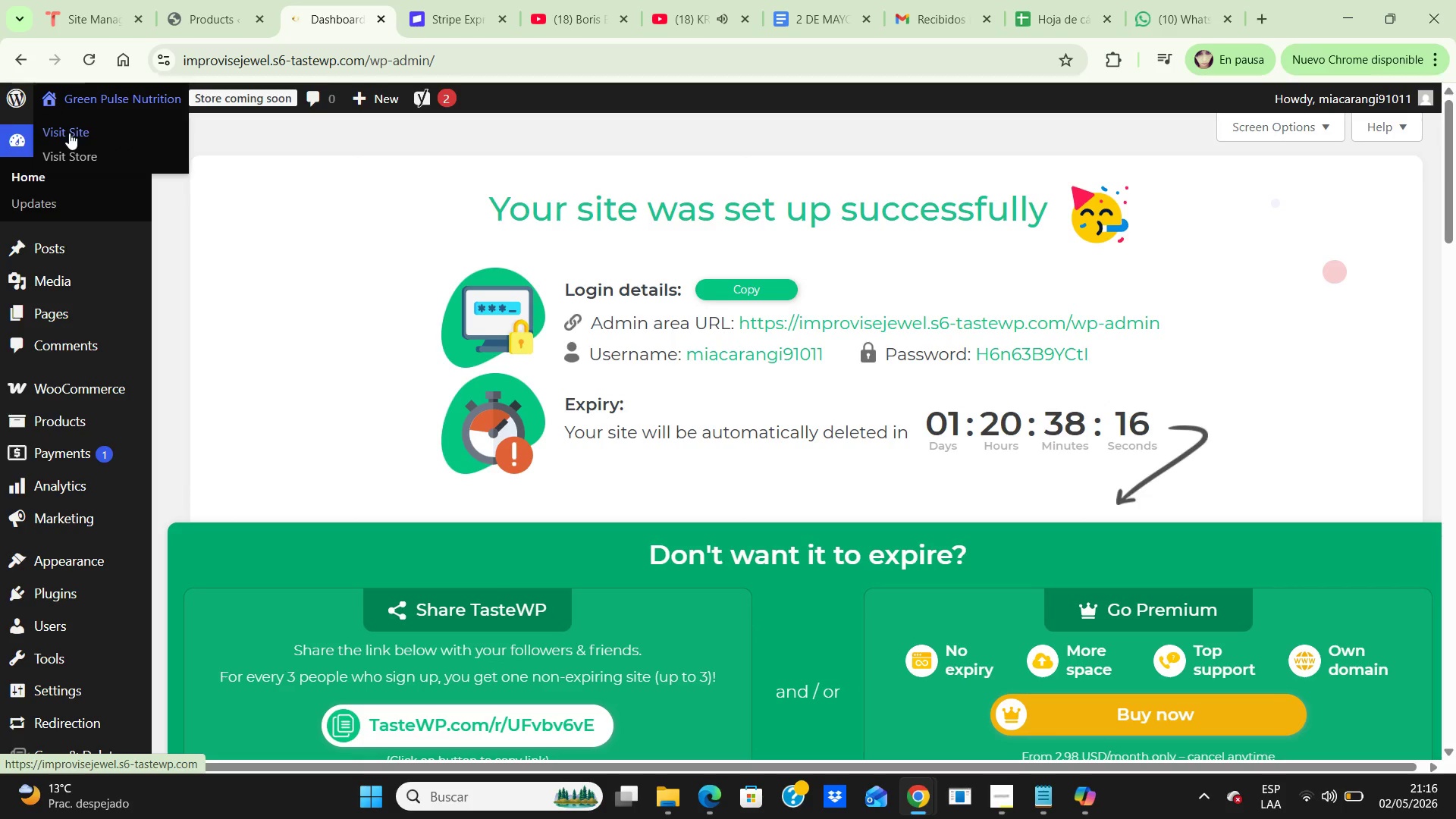 
left_click([69, 133])
 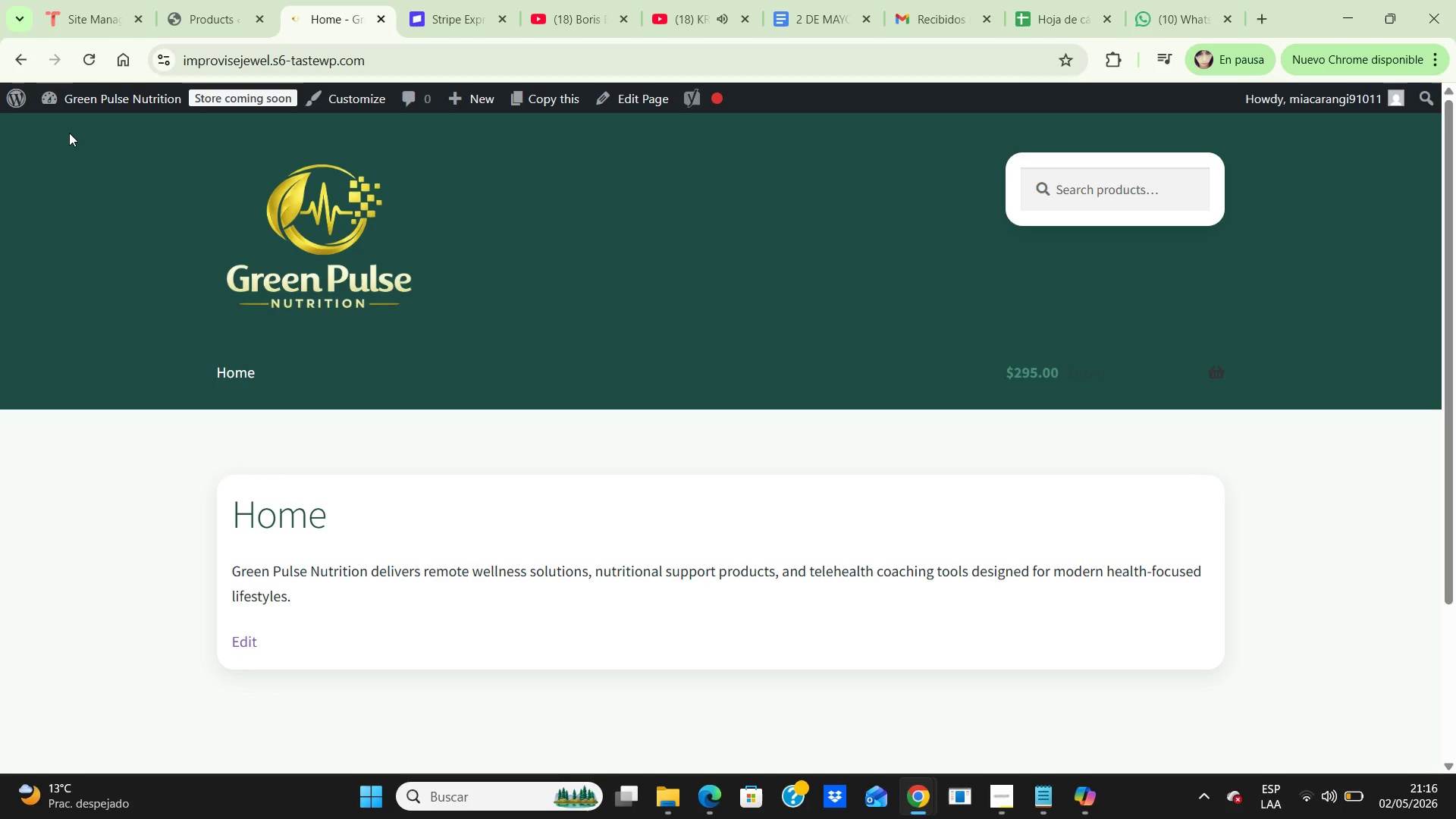 
scroll: coordinate [69, 133], scroll_direction: down, amount: 3.0
 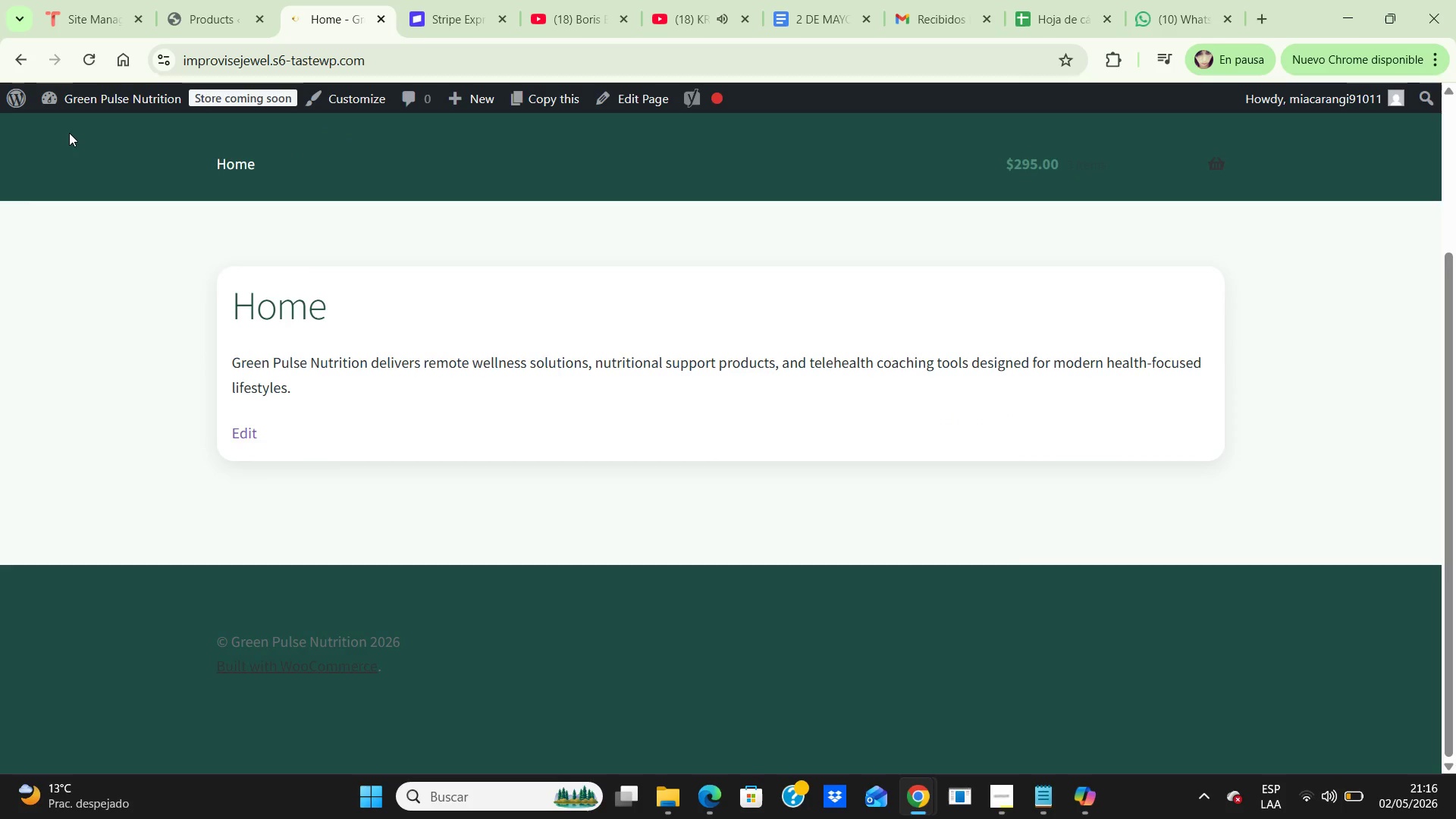 
scroll: coordinate [69, 133], scroll_direction: up, amount: 3.0
 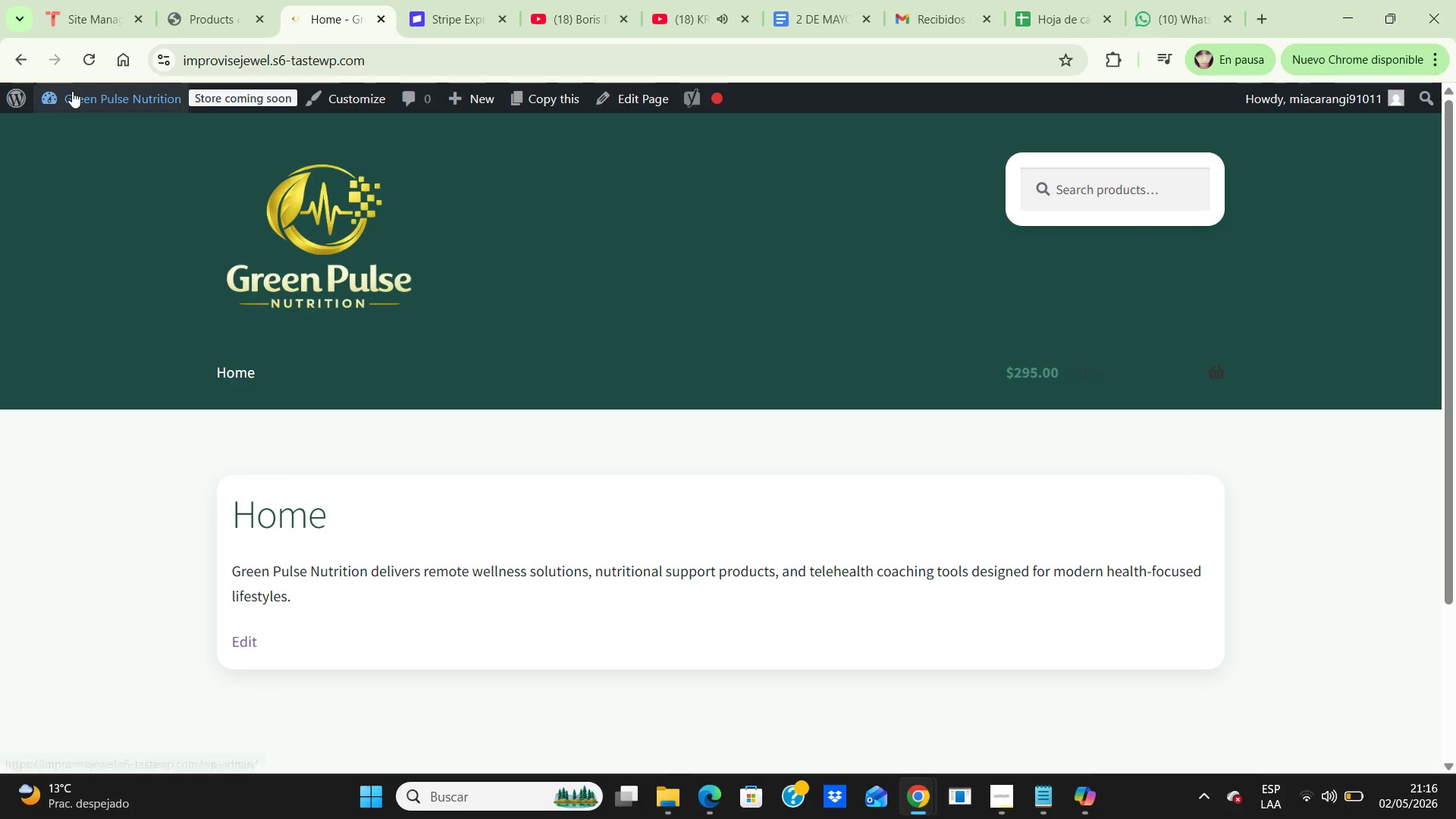 
mouse_move([76, 106])
 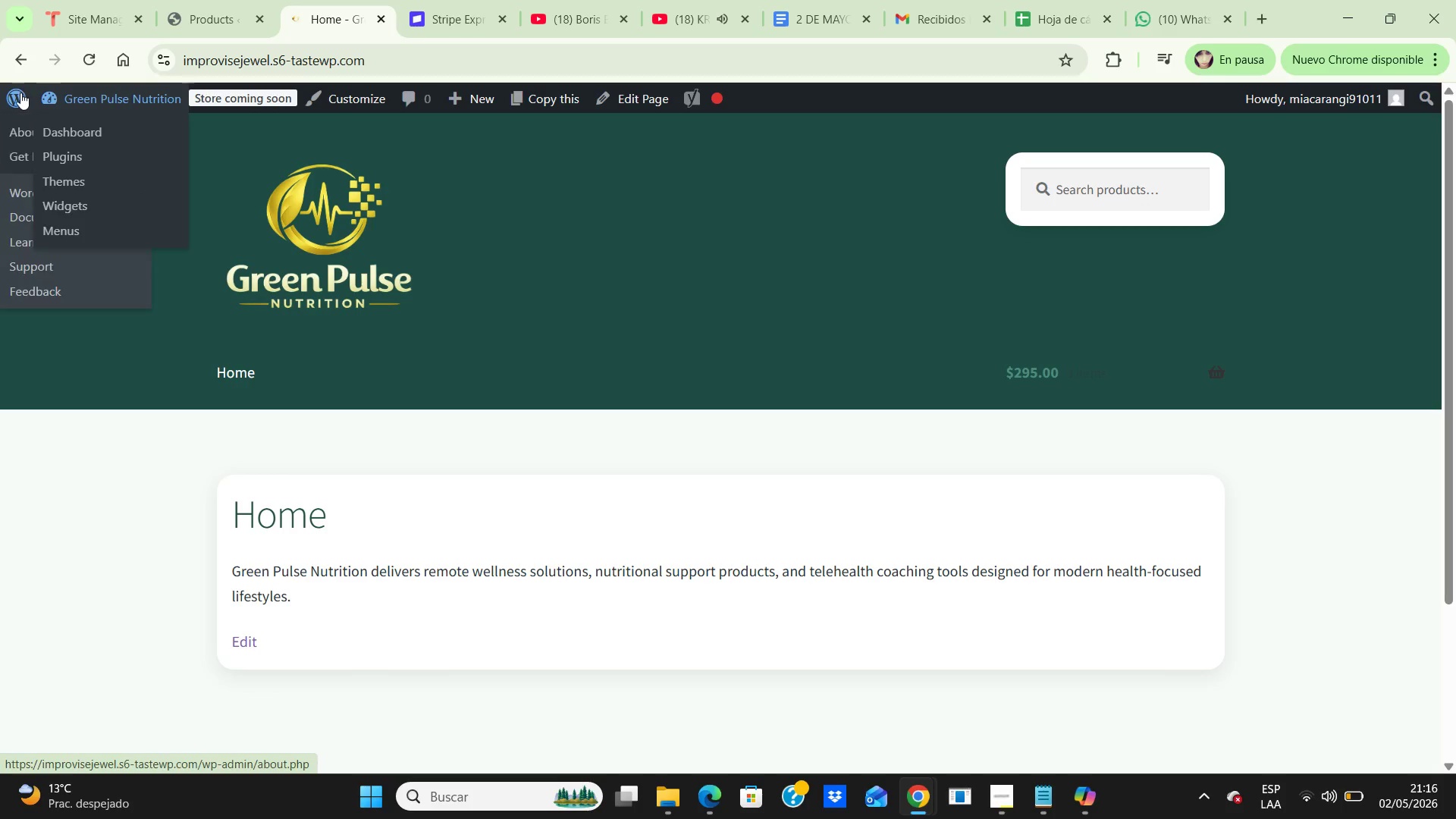 
left_click([12, 93])
 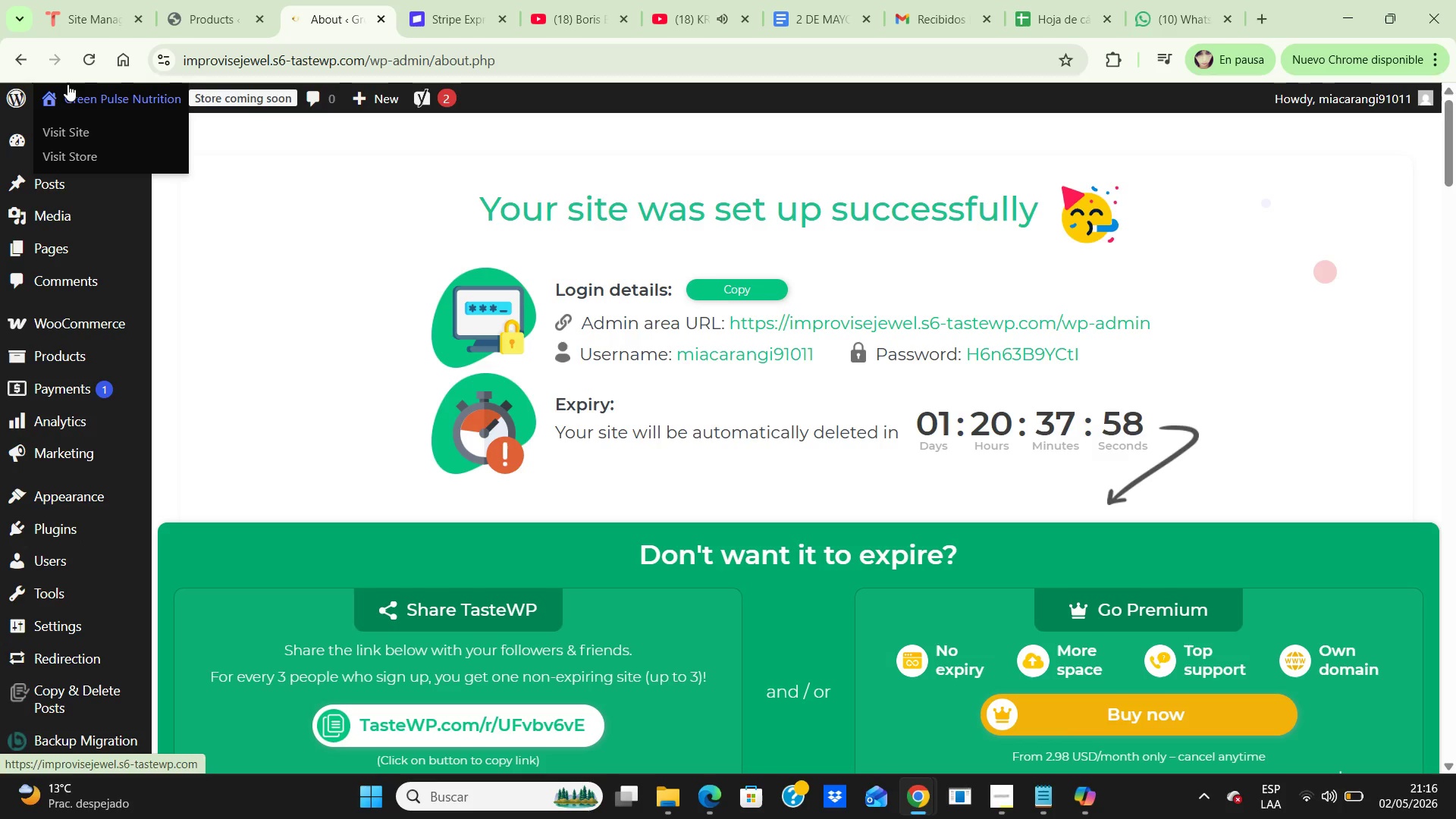 
left_click([77, 145])
 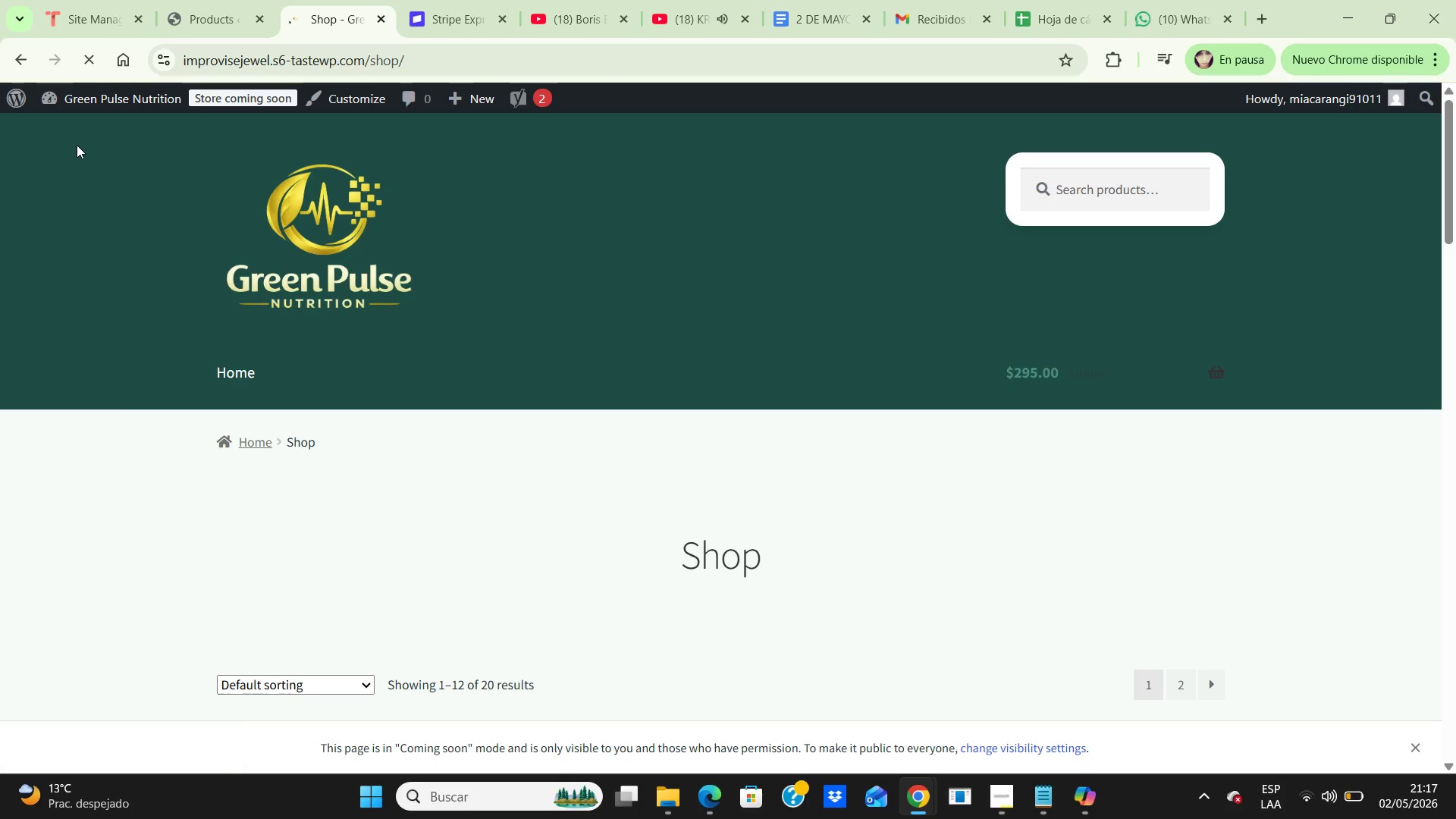 
scroll: coordinate [141, 119], scroll_direction: down, amount: 3.0
 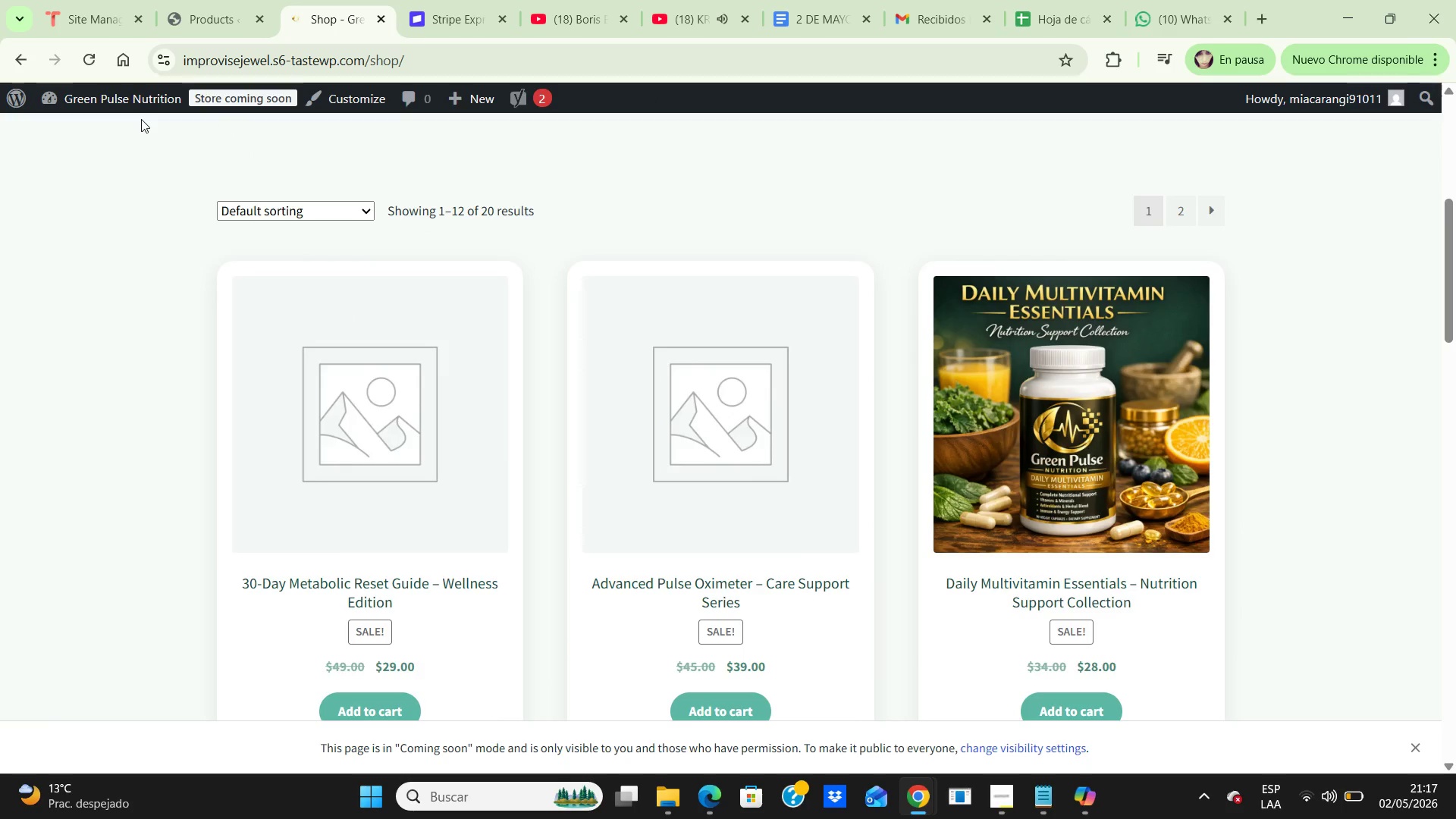 
key(Control+NumpadSubtract)
 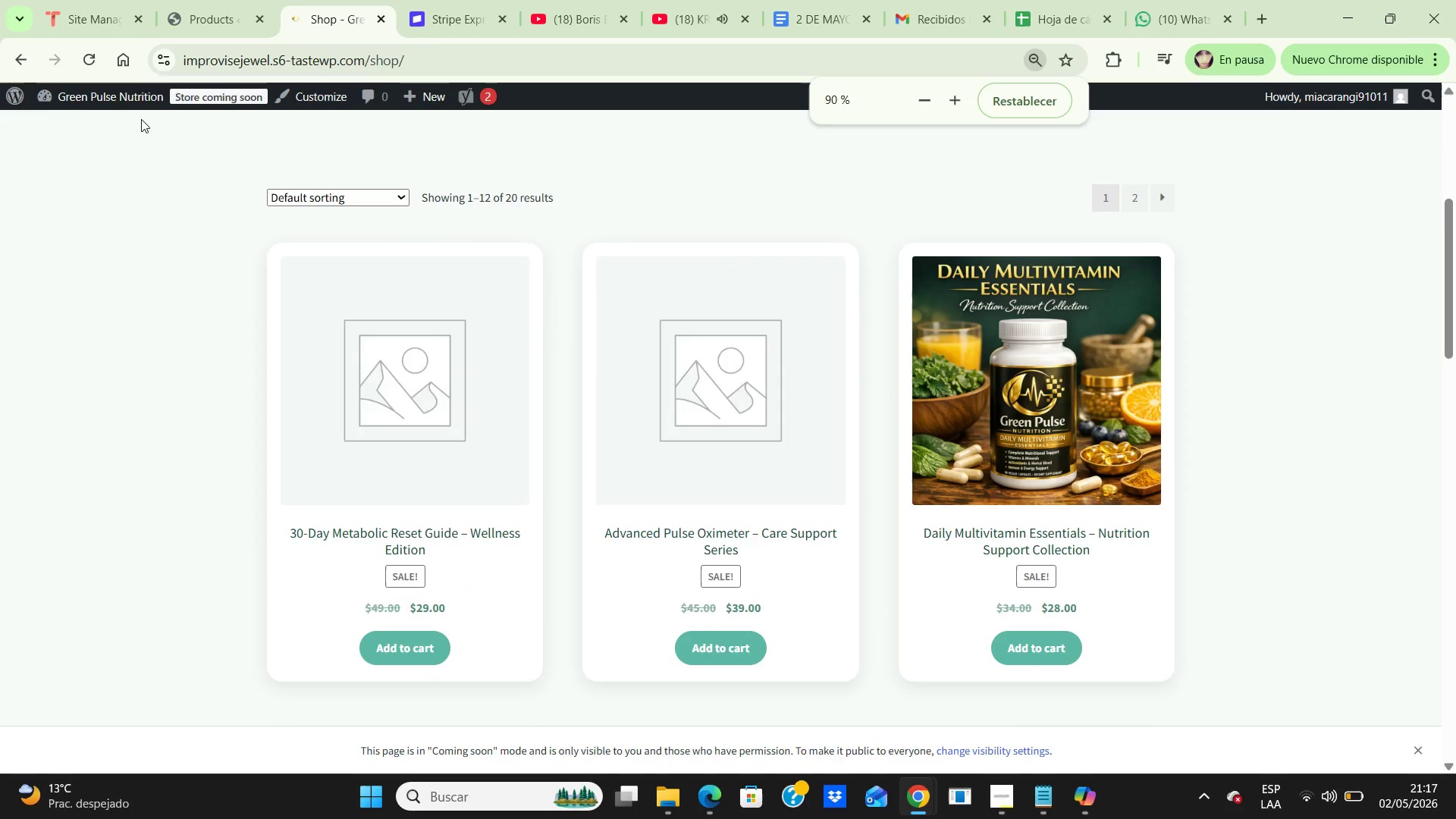 
key(Control+NumpadSubtract)
 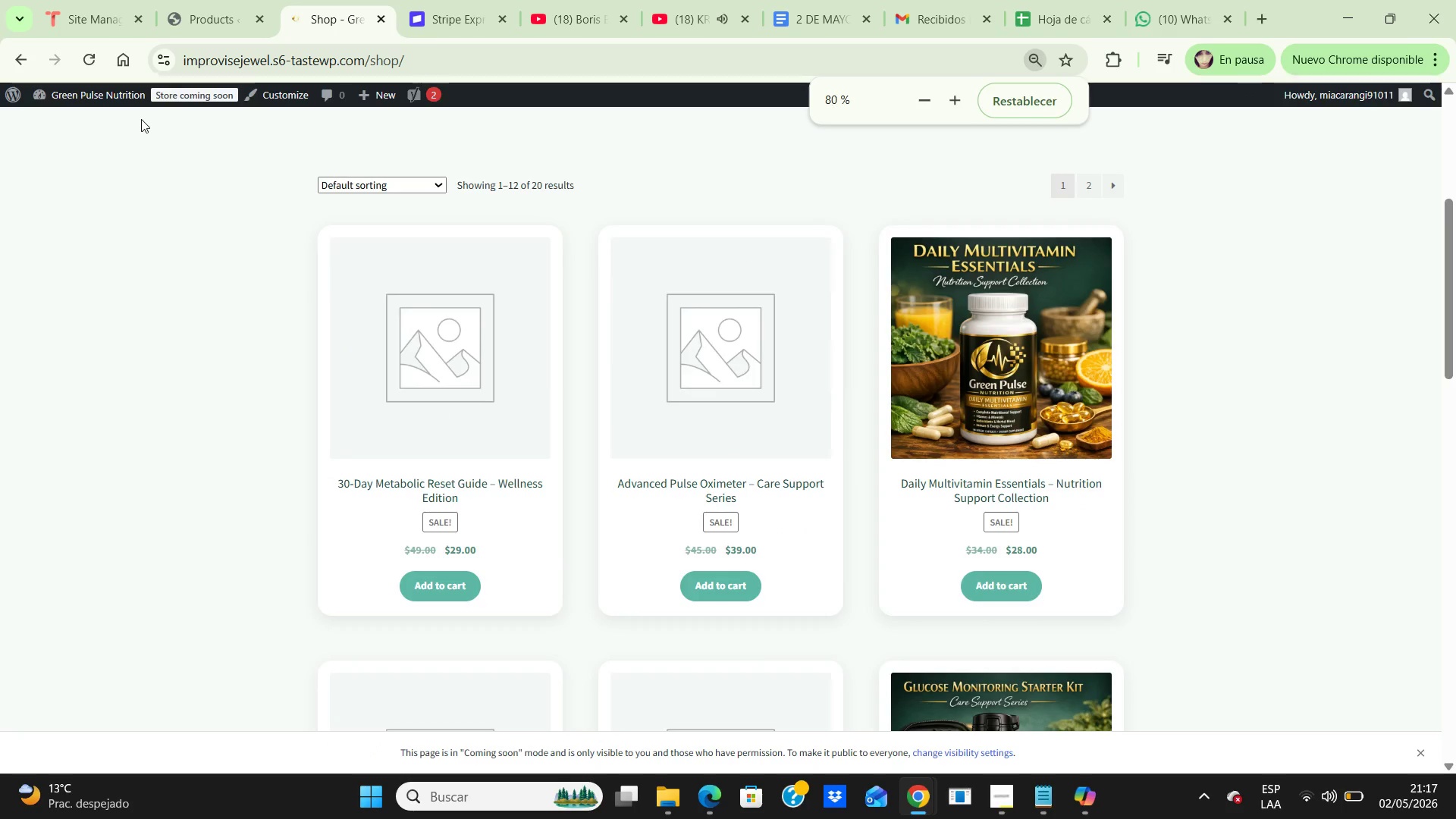 
key(Control+NumpadSubtract)
 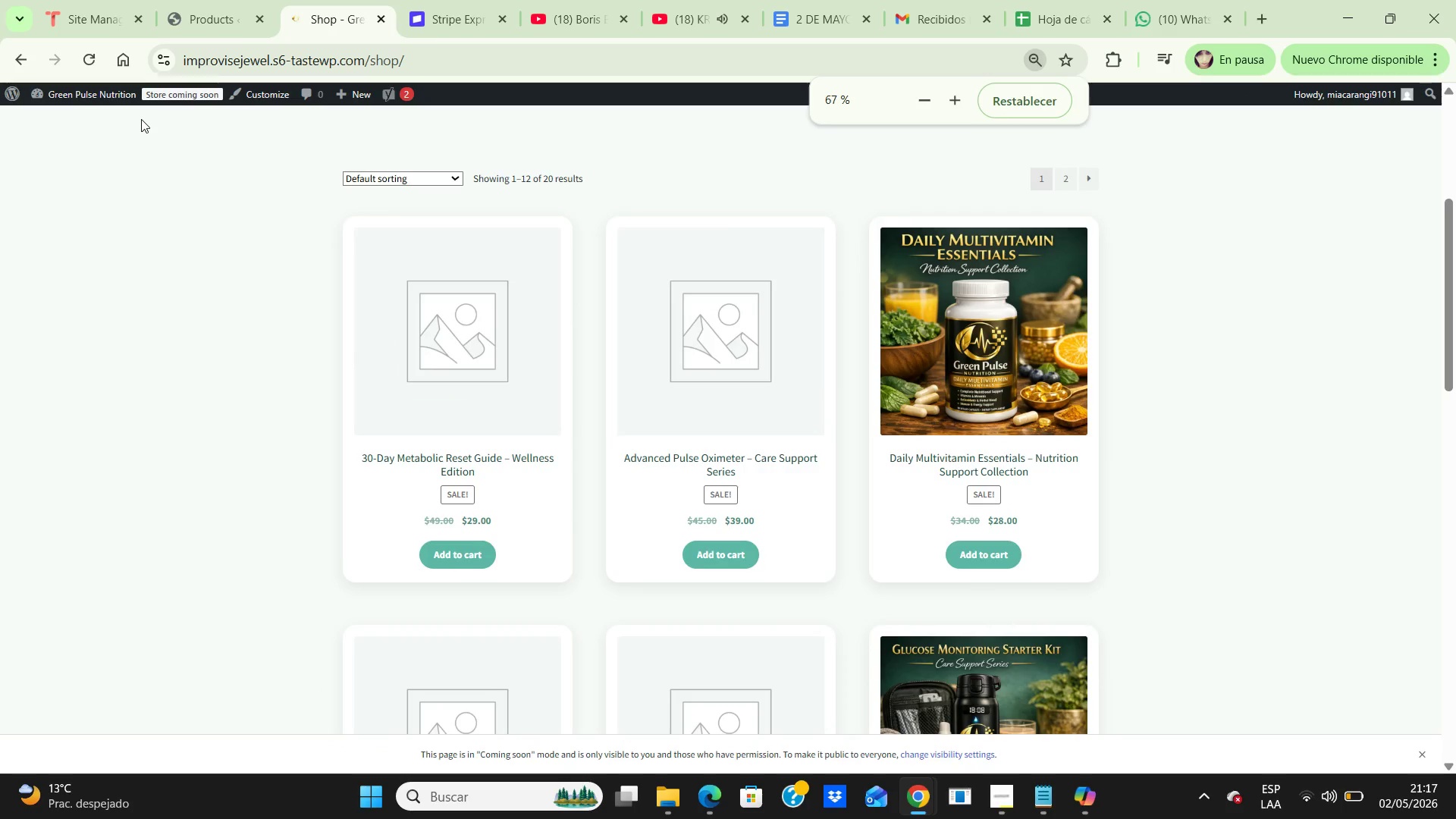 
key(Control+NumpadSubtract)
 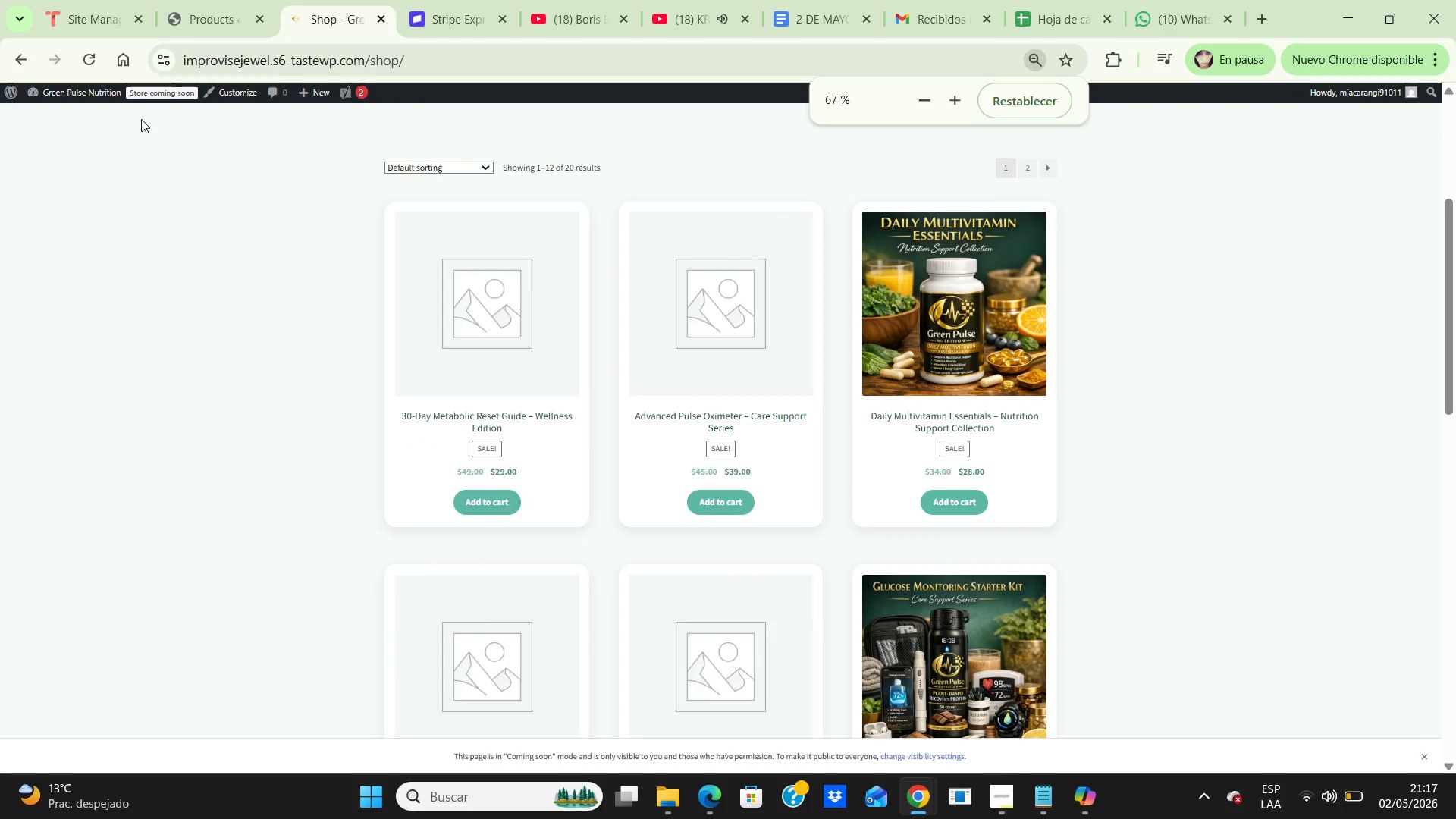 
key(Control+NumpadSubtract)
 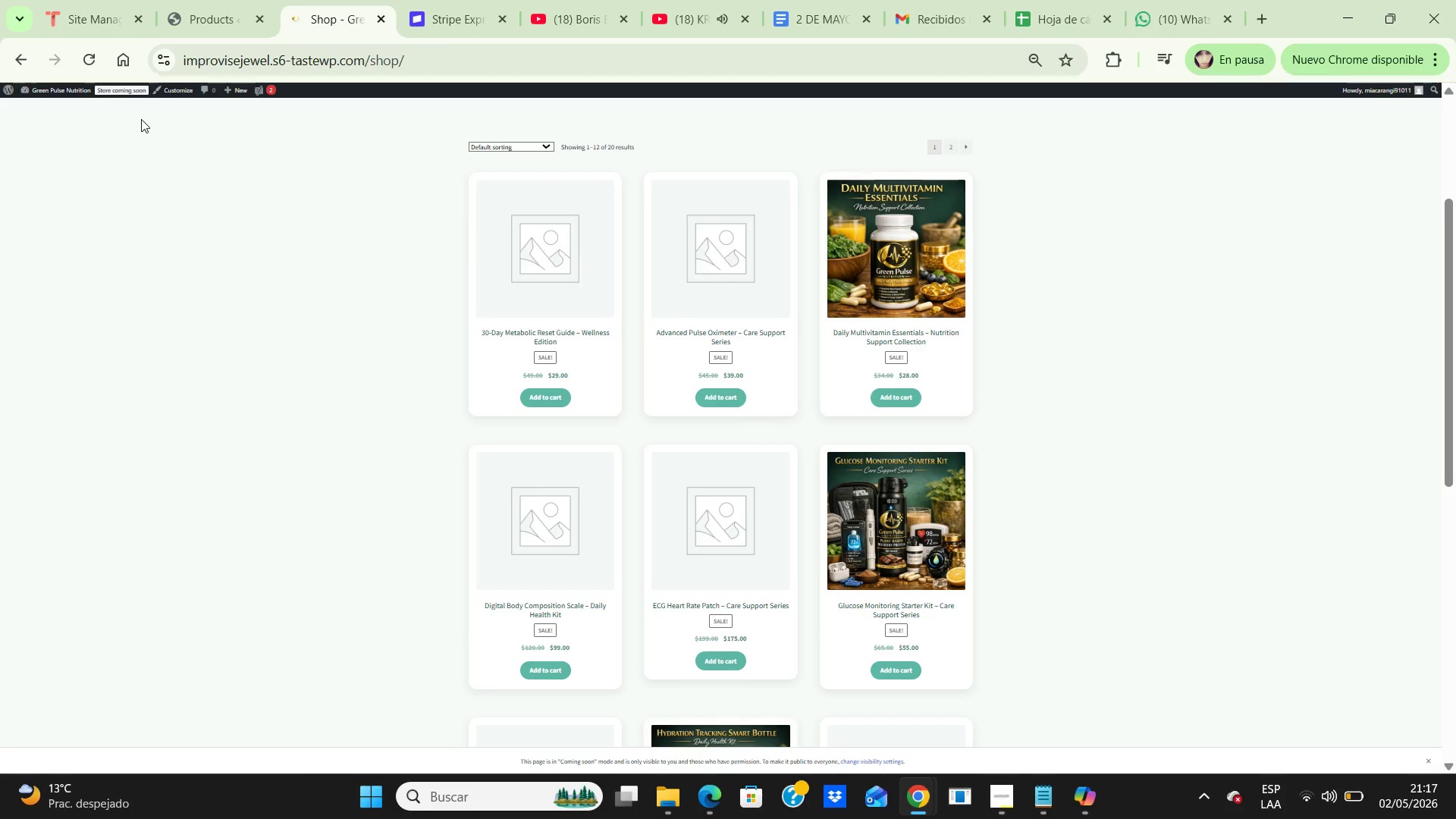 
wait(14.27)
 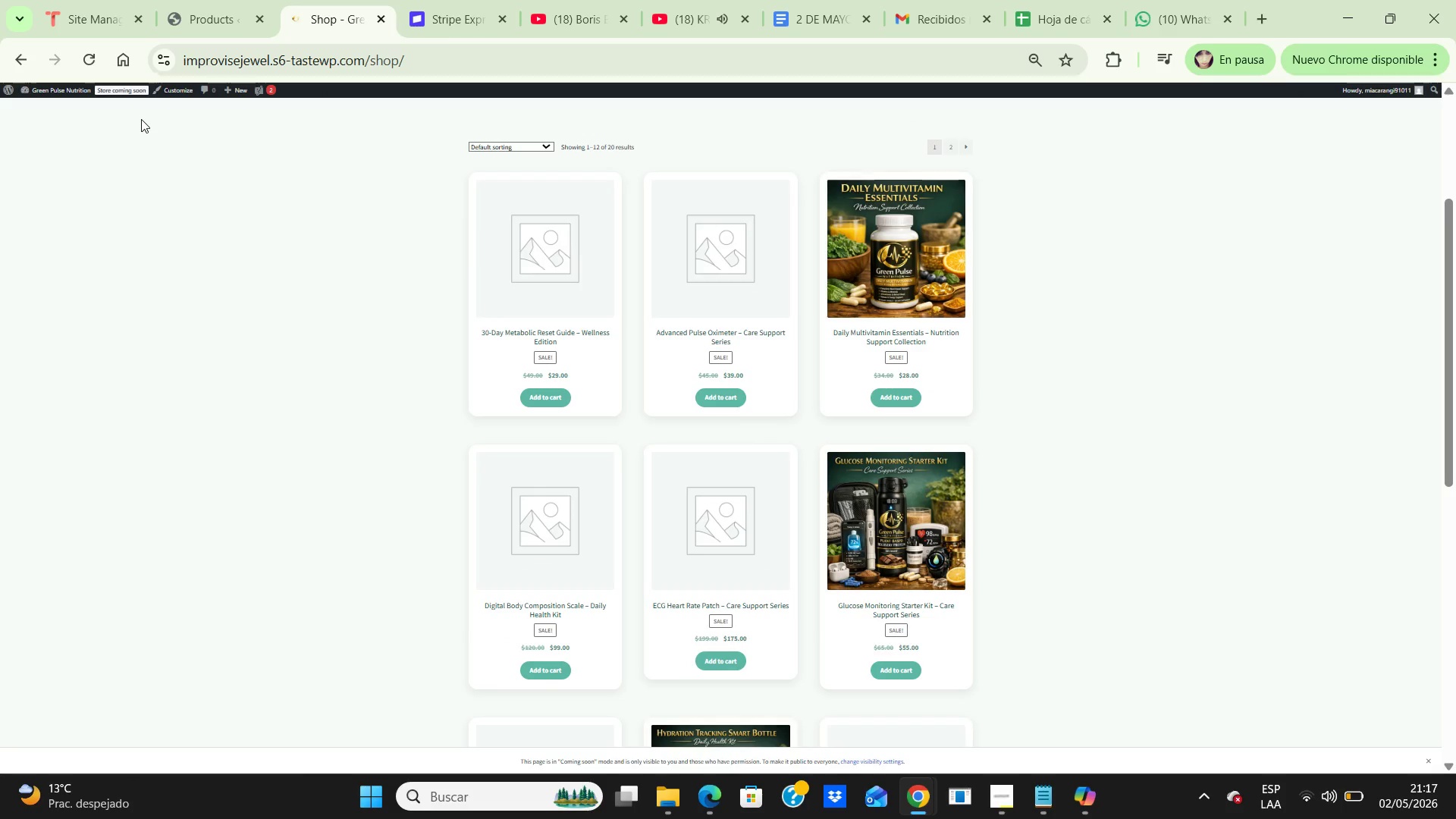 
left_click_drag(start_coordinate=[1447, 408], to_coordinate=[1454, 255])
 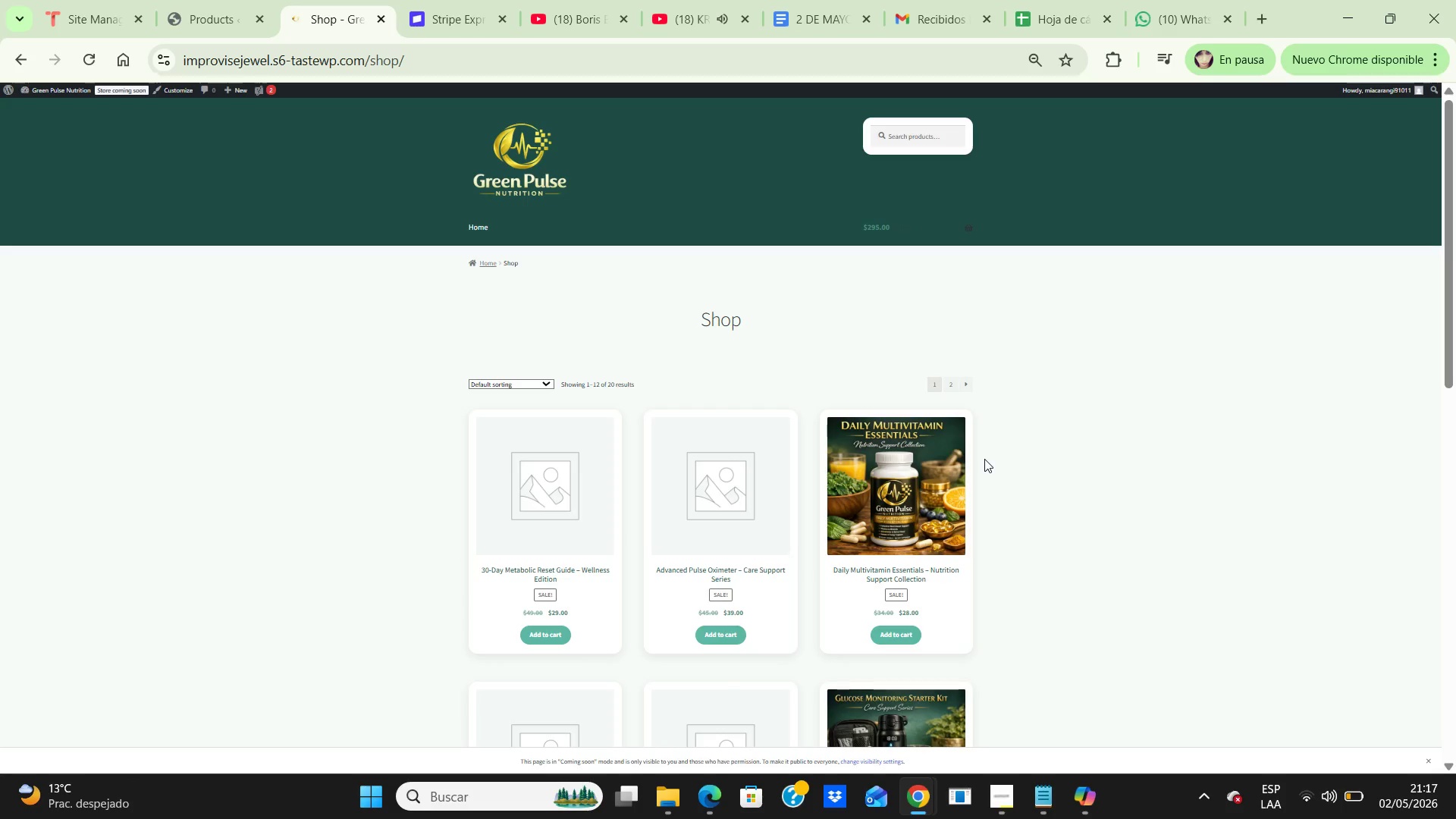 
key(Control+NumpadAdd)
 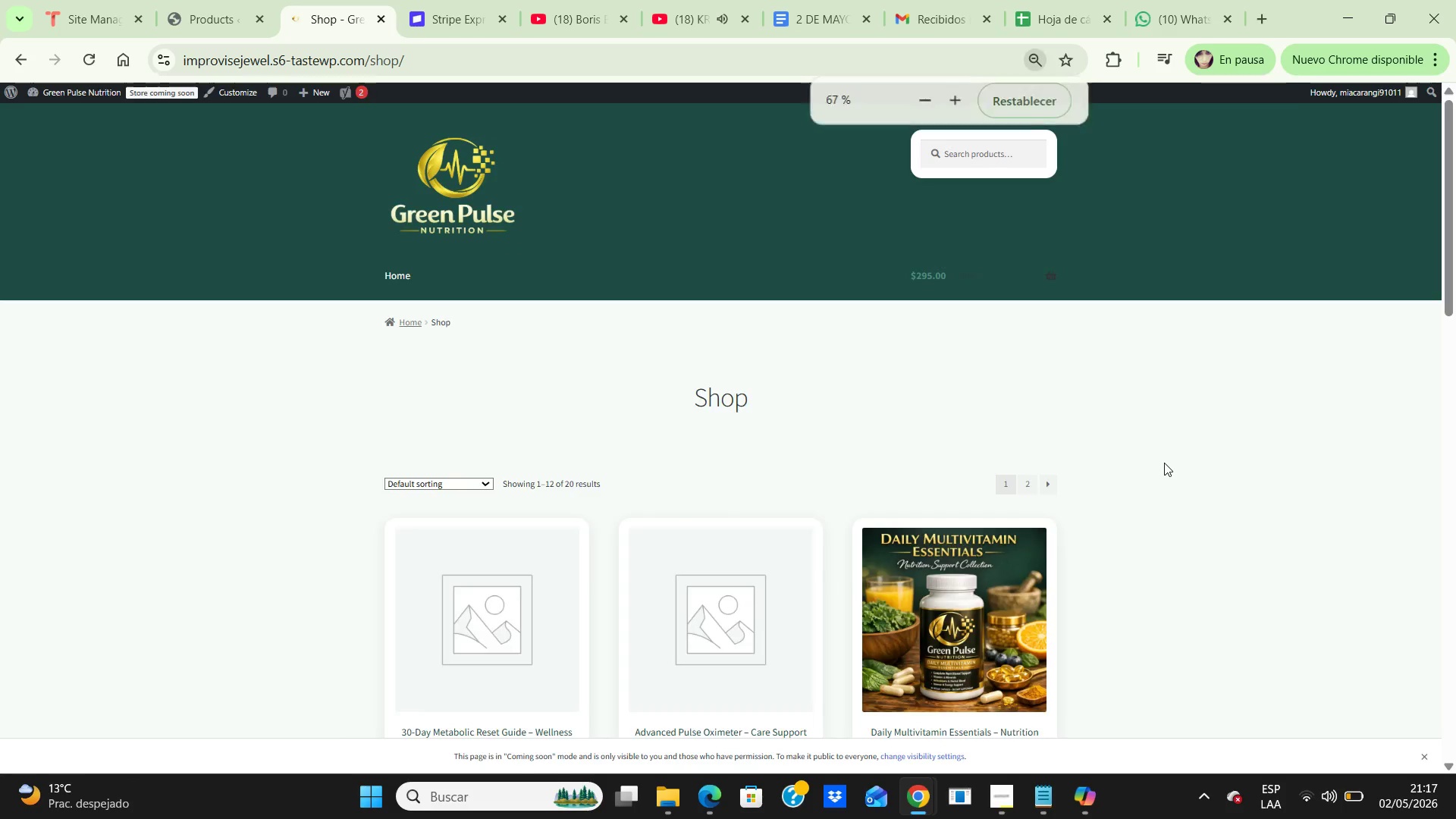 
key(Control+NumpadAdd)
 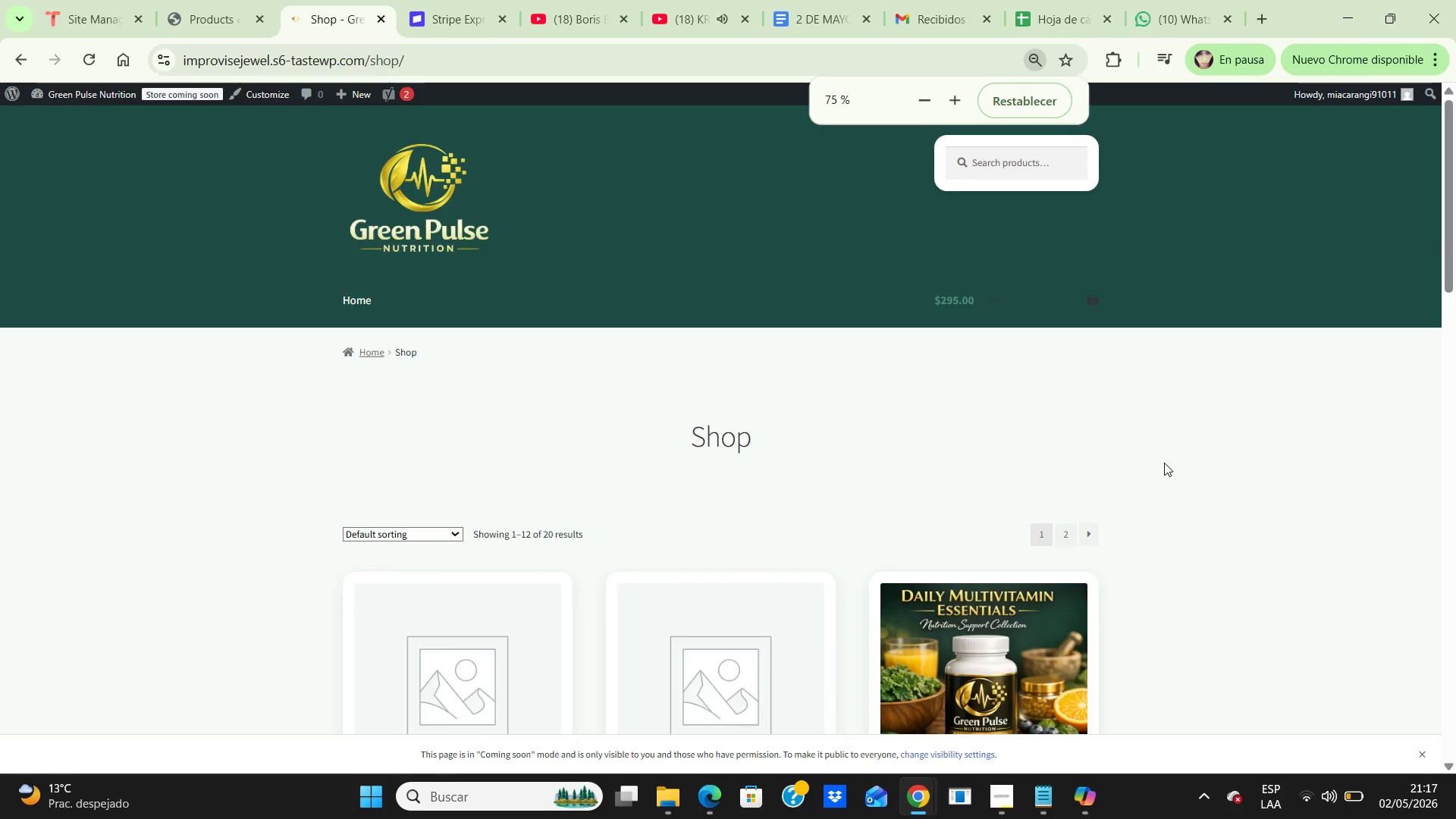 
key(Control+NumpadAdd)
 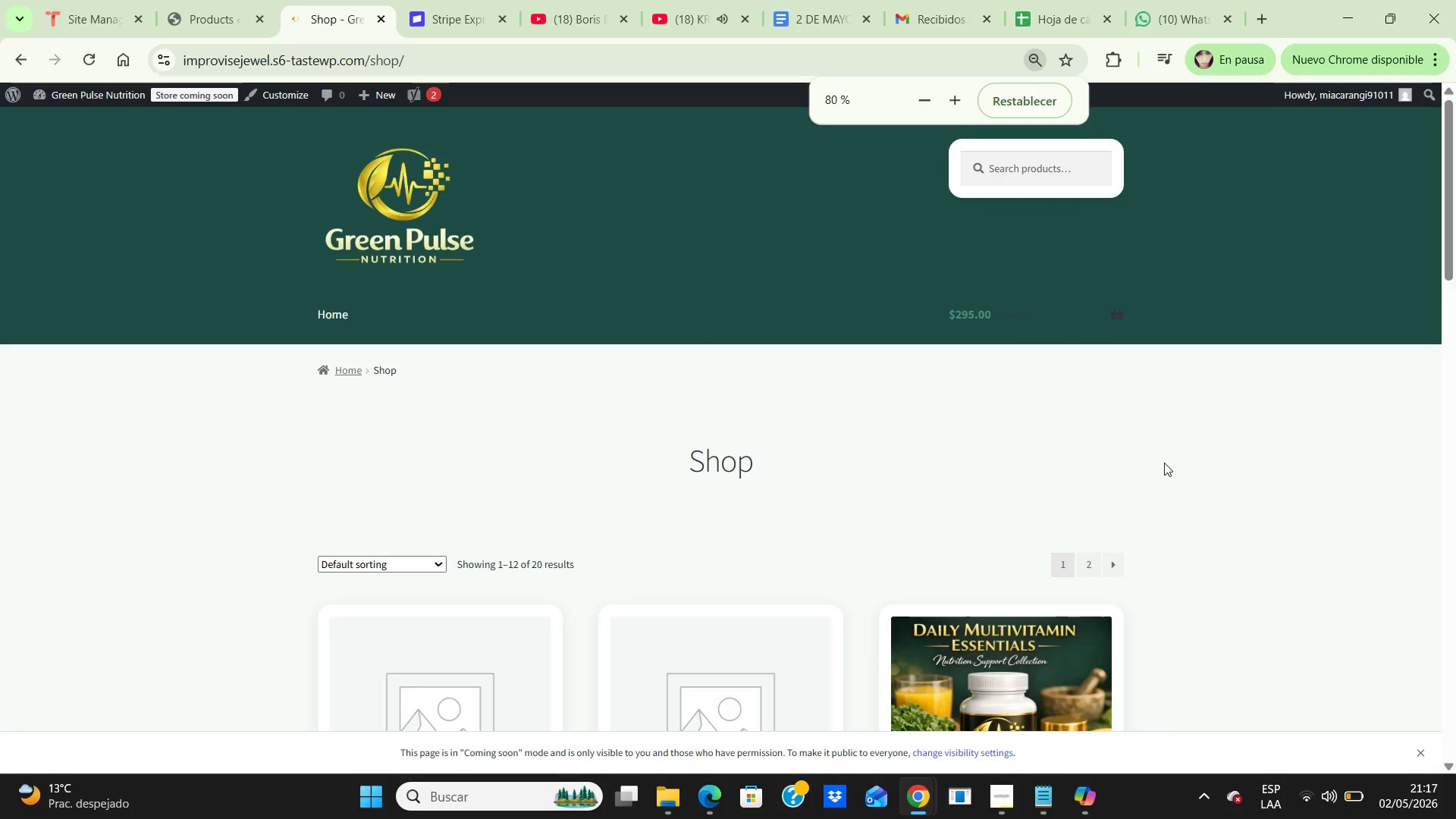 
key(Control+NumpadAdd)
 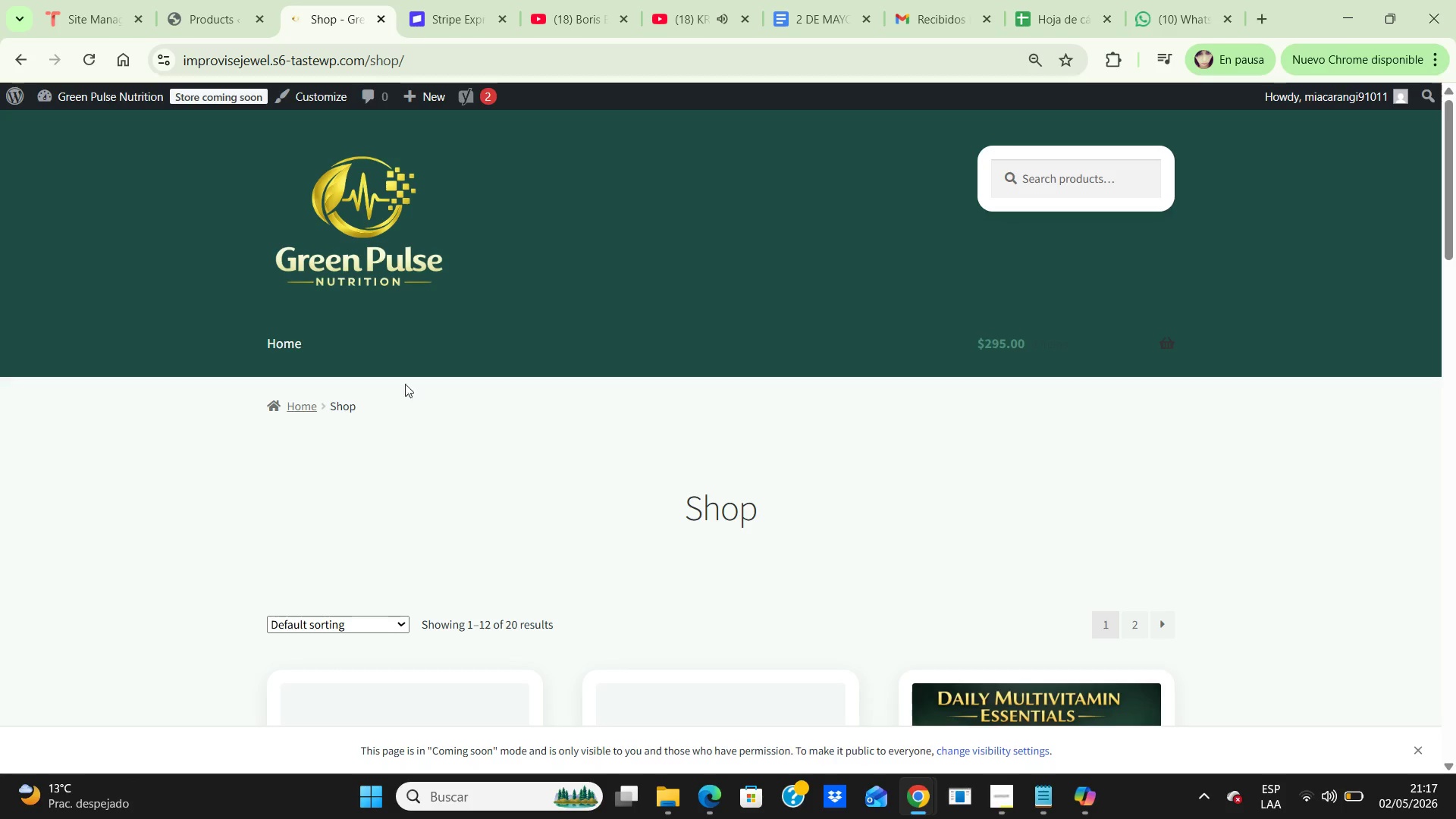 
scroll: coordinate [318, 317], scroll_direction: down, amount: 3.0
 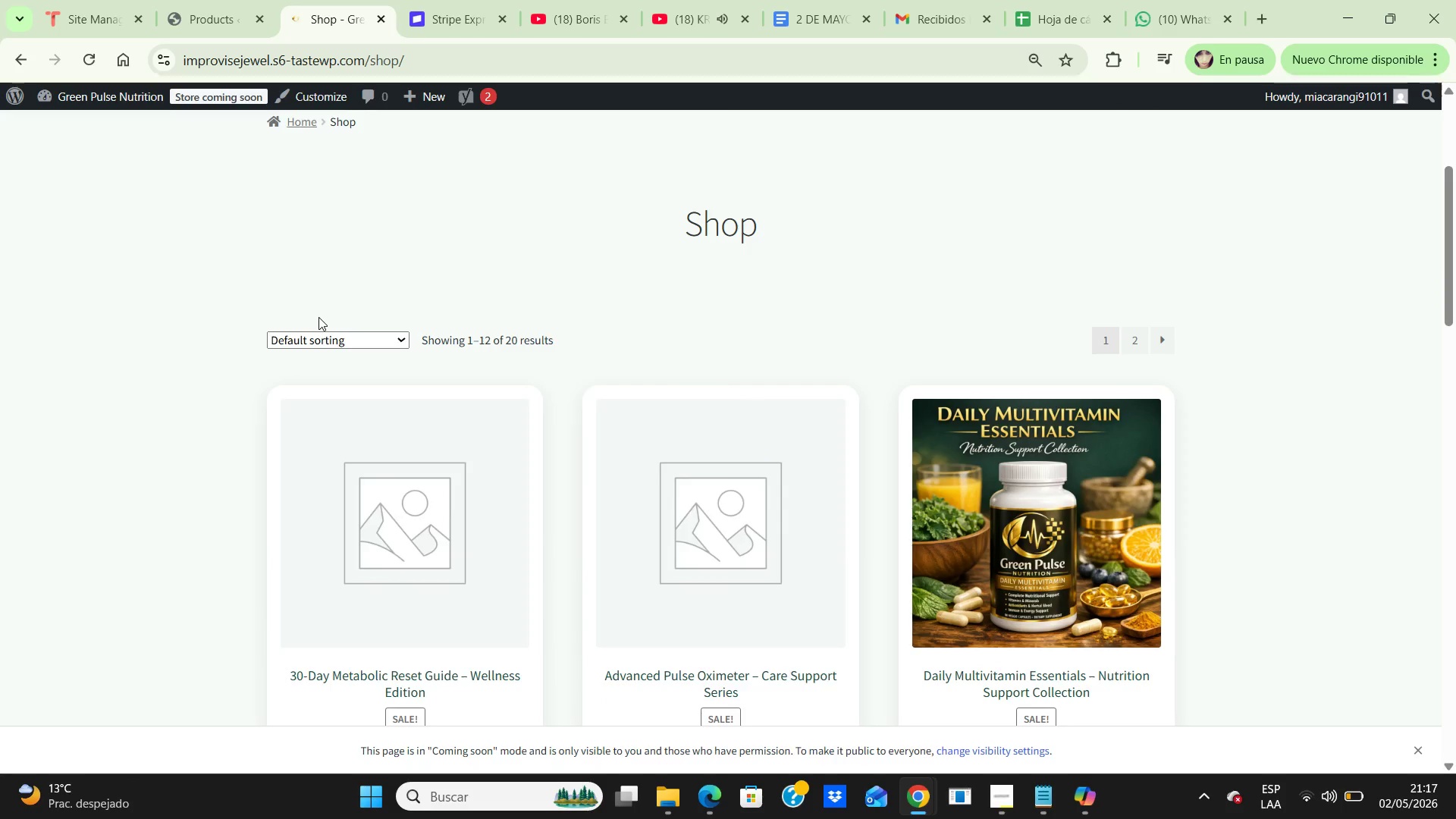 
scroll: coordinate [318, 317], scroll_direction: up, amount: 7.0
 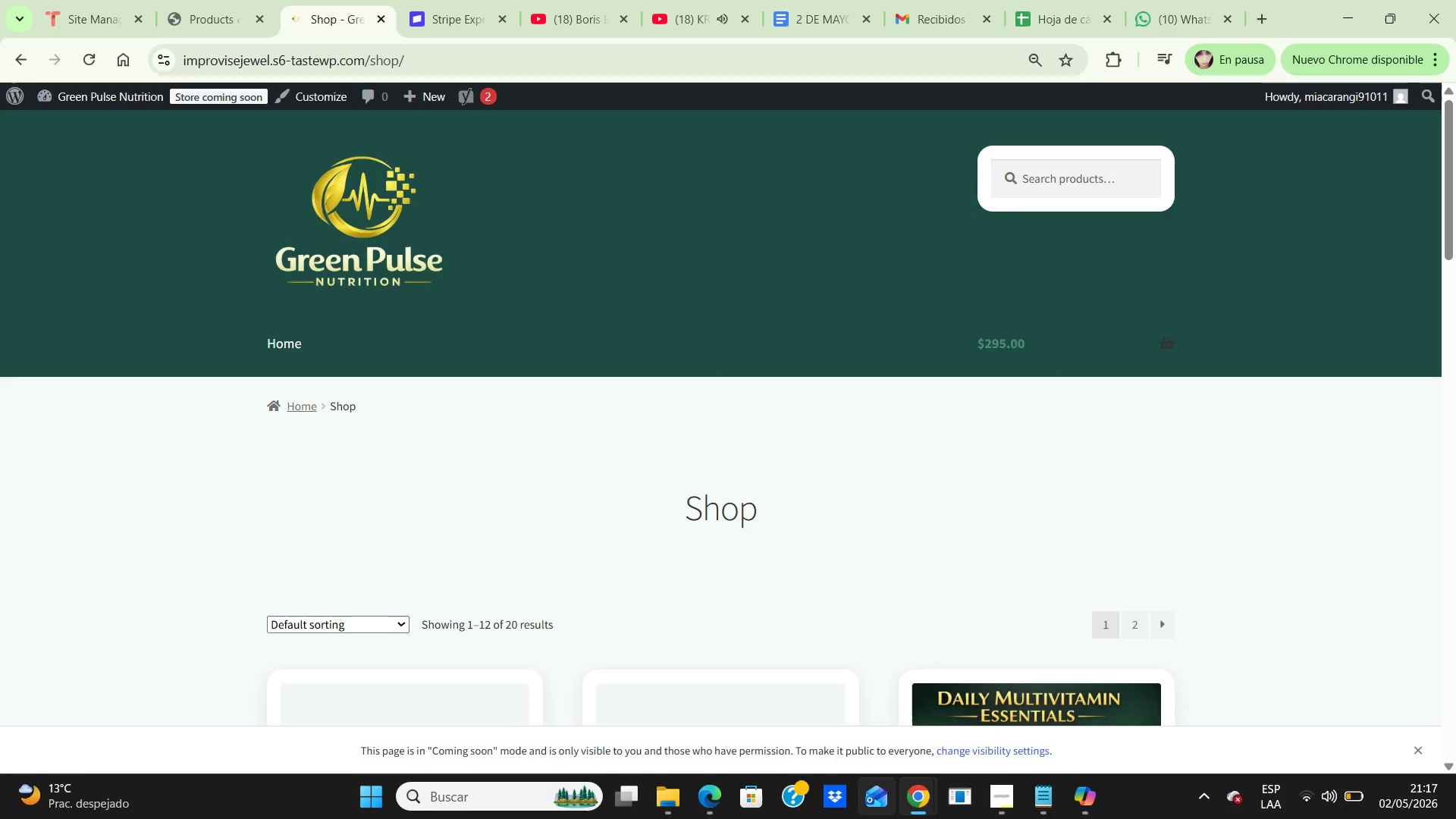 
left_click([1005, 795])